 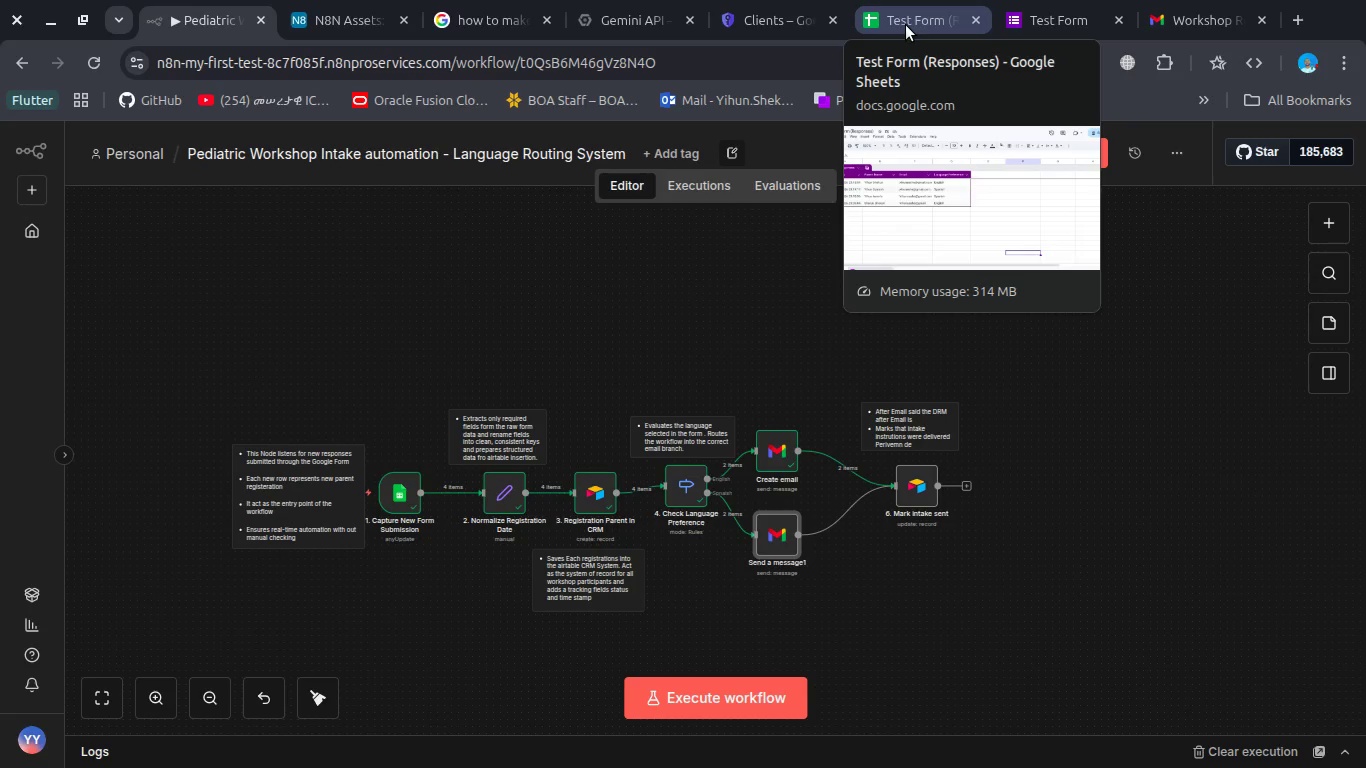 
left_click([906, 25])
 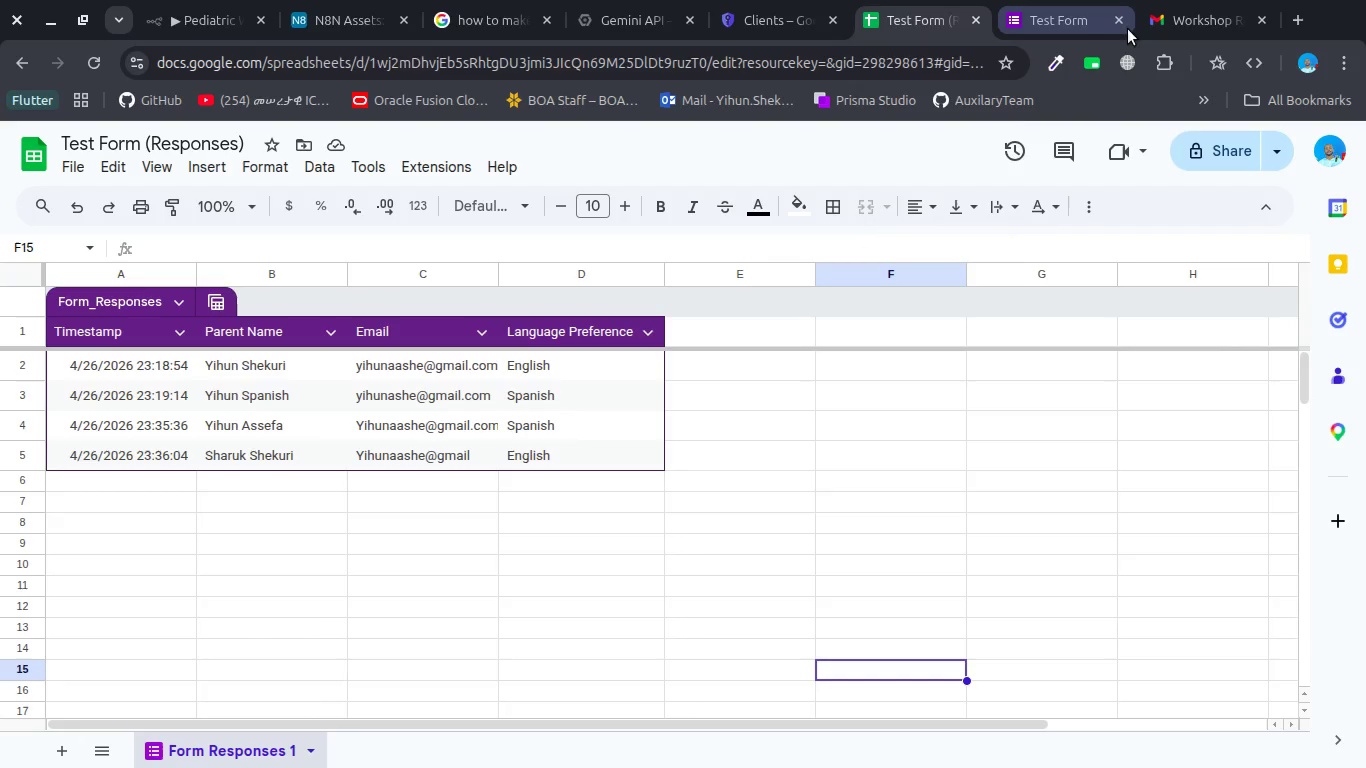 
left_click([1061, 14])
 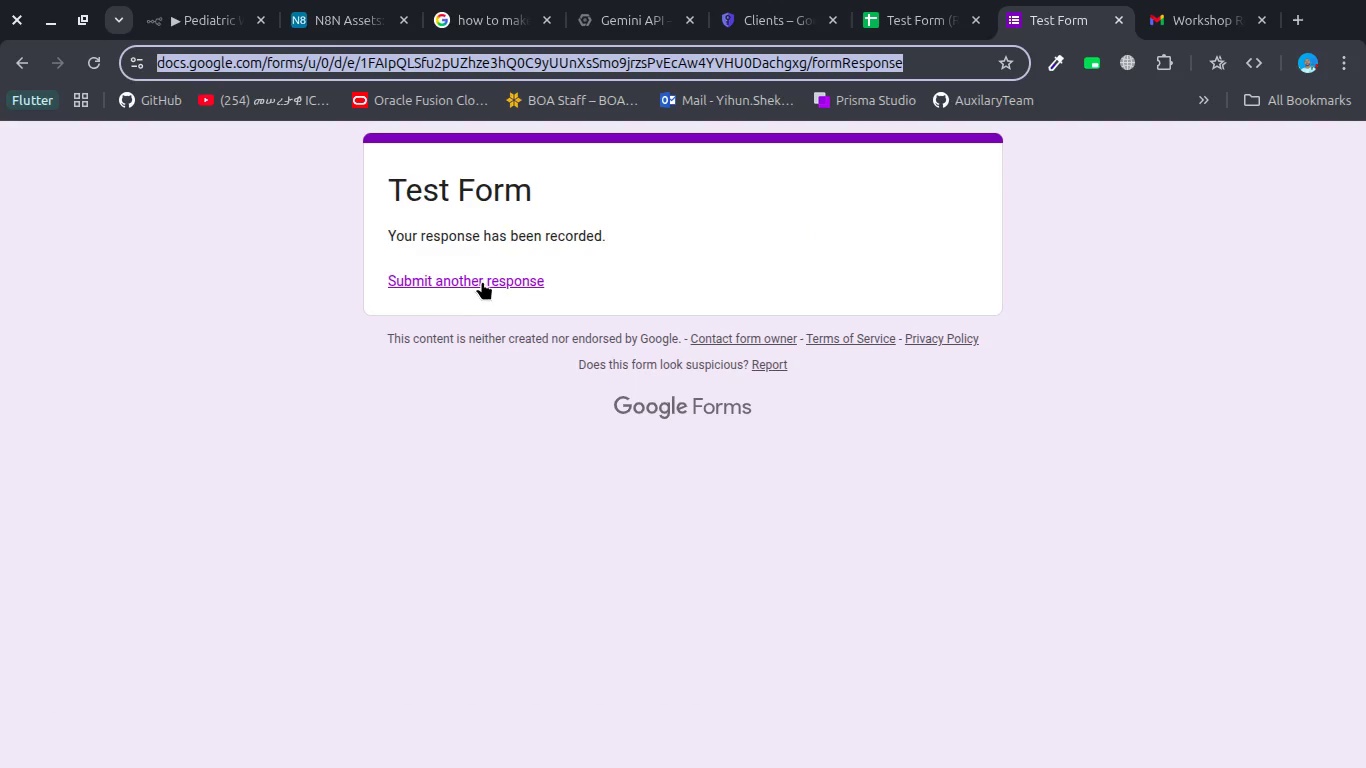 
left_click([482, 281])
 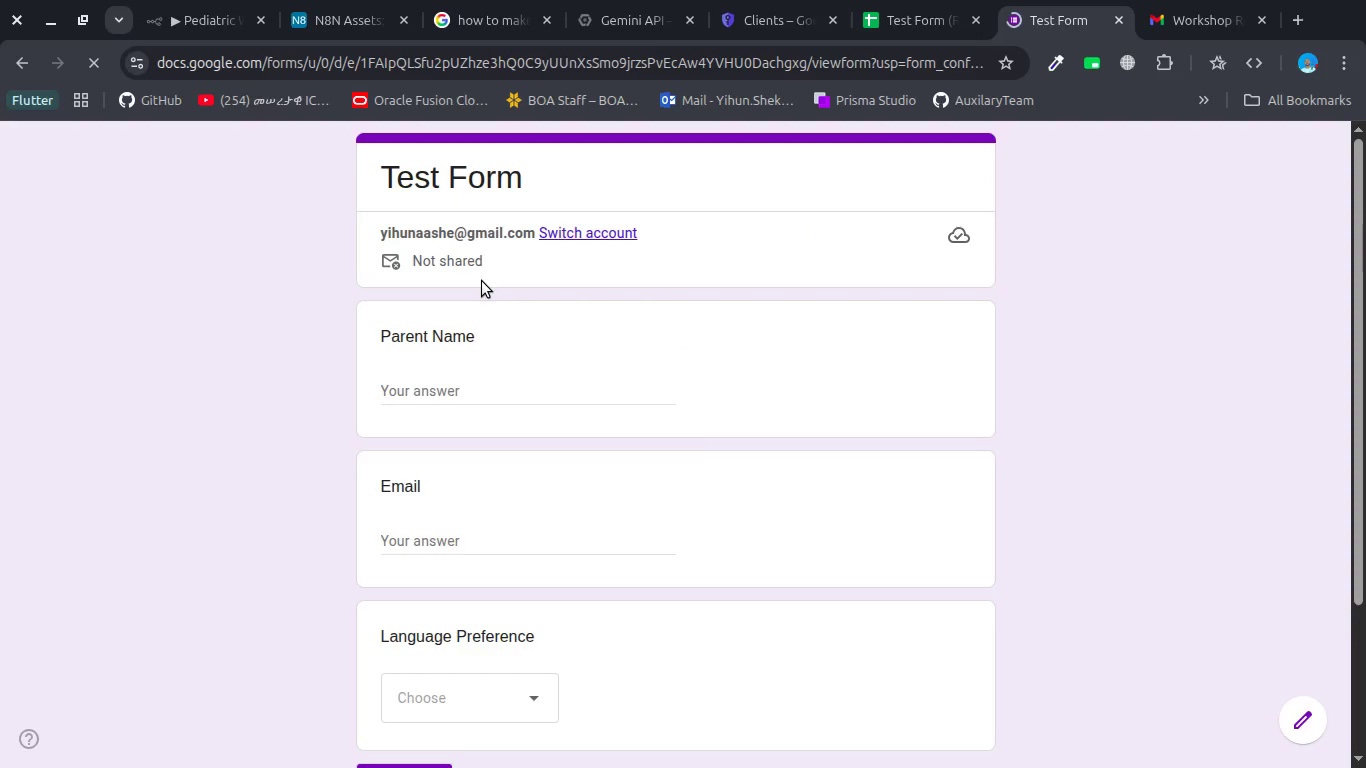 
left_click([459, 383])
 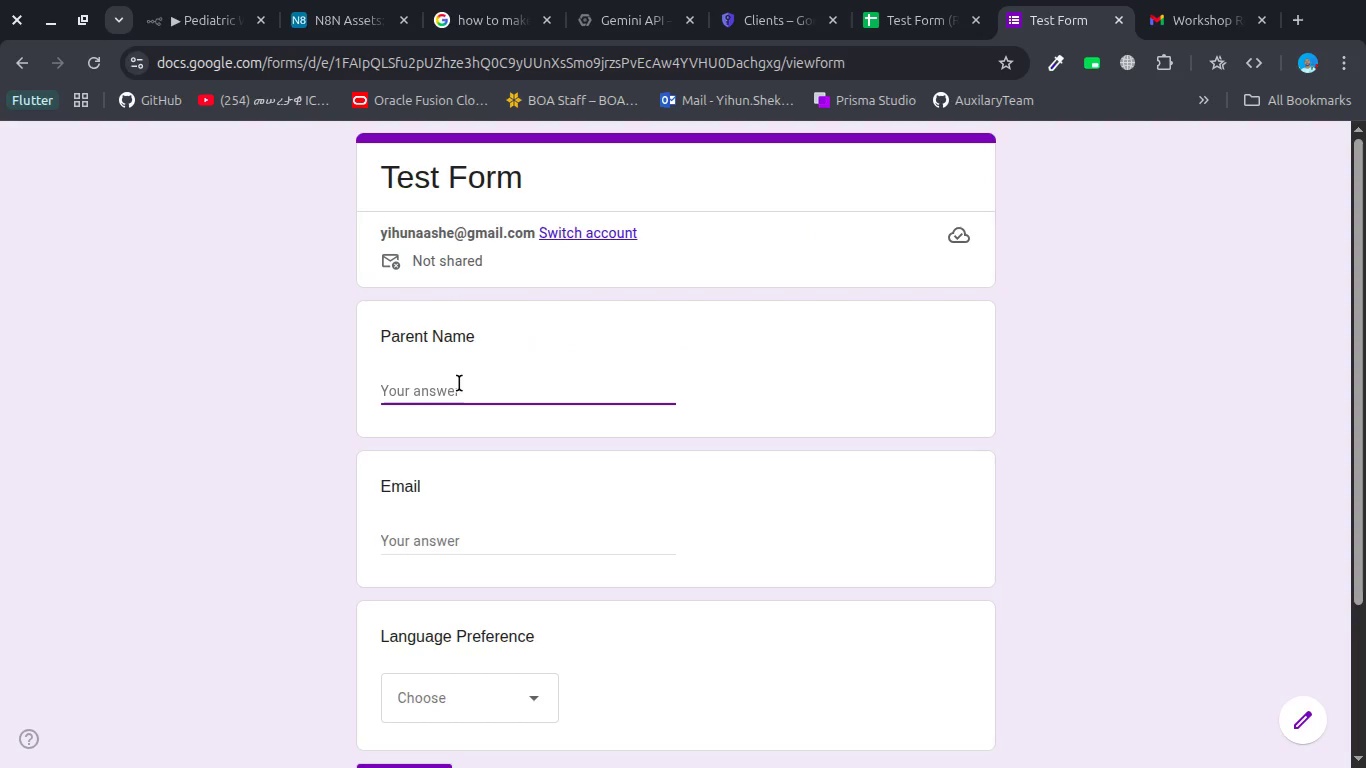 
type(Deni)
key(Backspace)
type(=)
key(Backspace)
key(Backspace)
type(mo Test)
 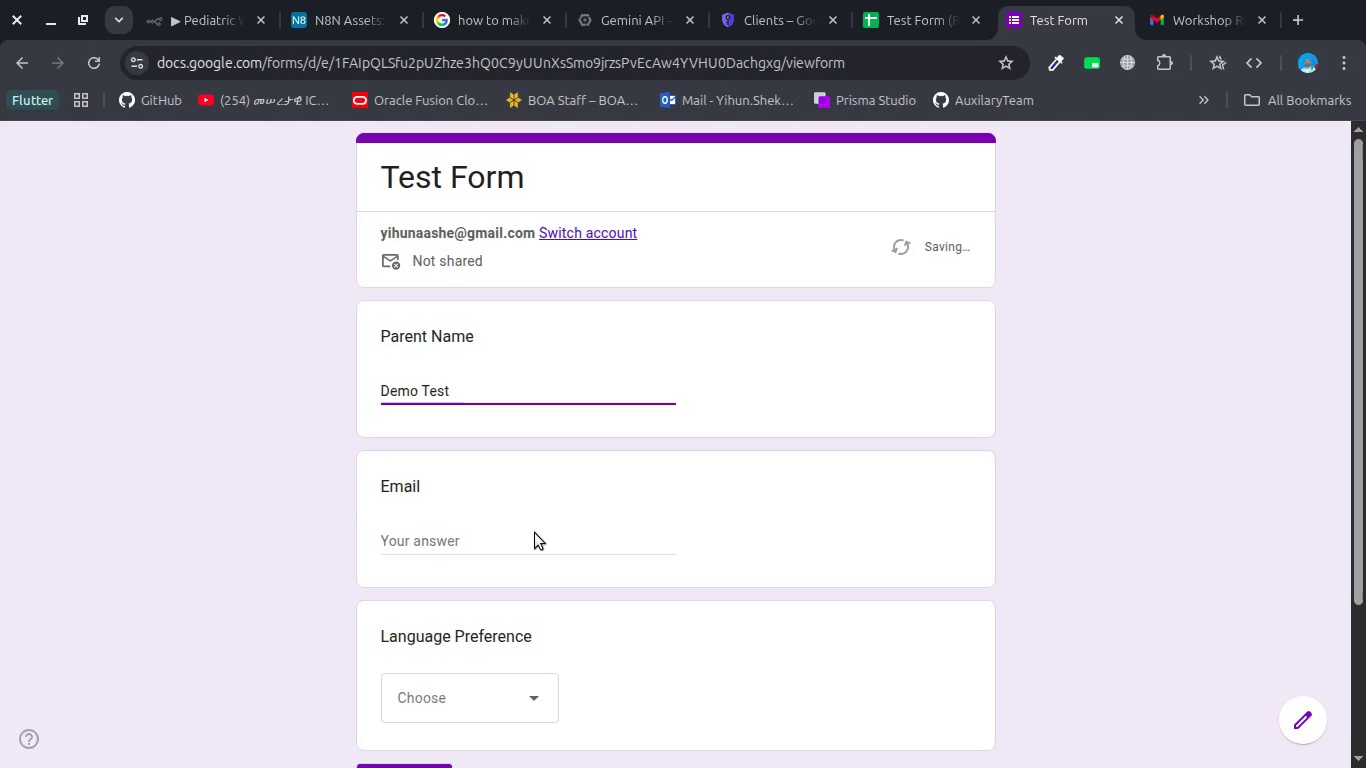 
left_click([472, 549])
 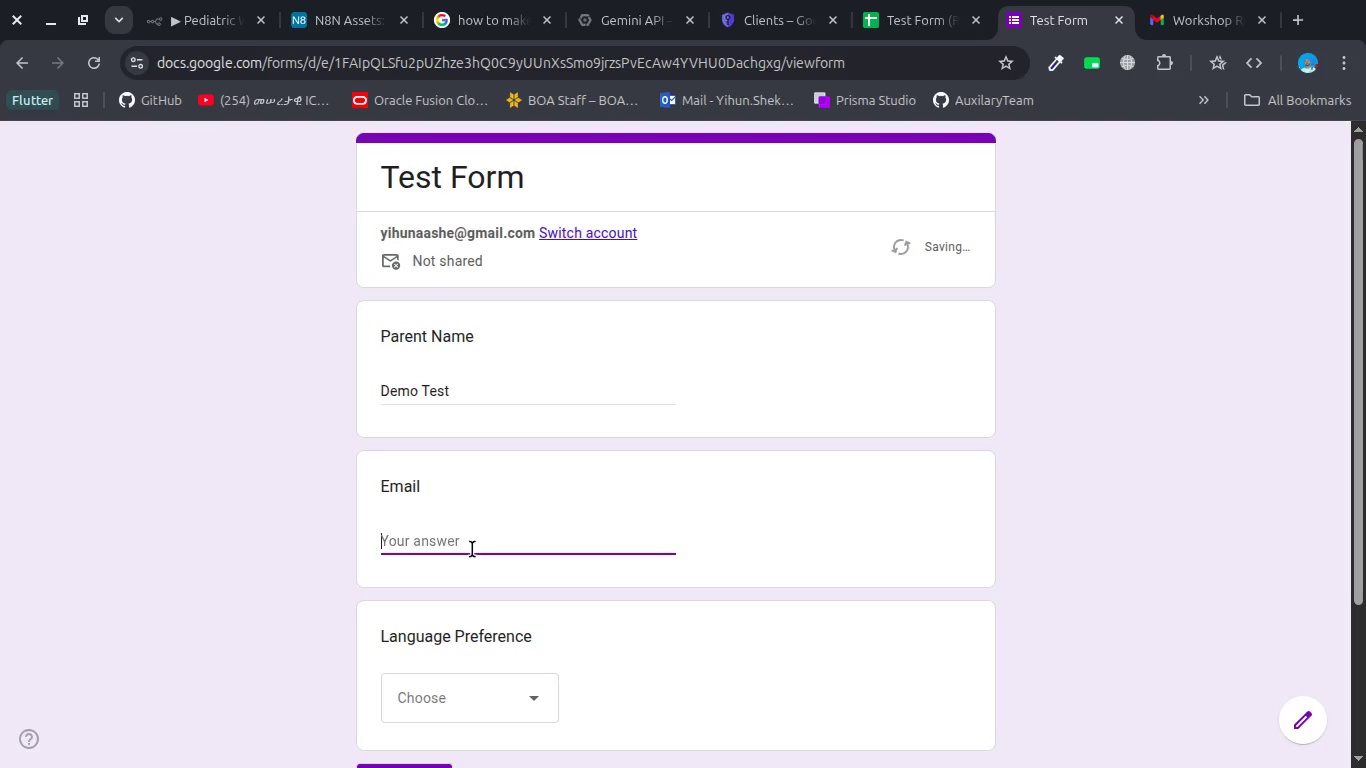 
type(yihunaasge)
key(Backspace)
key(Backspace)
type(ge handle )
 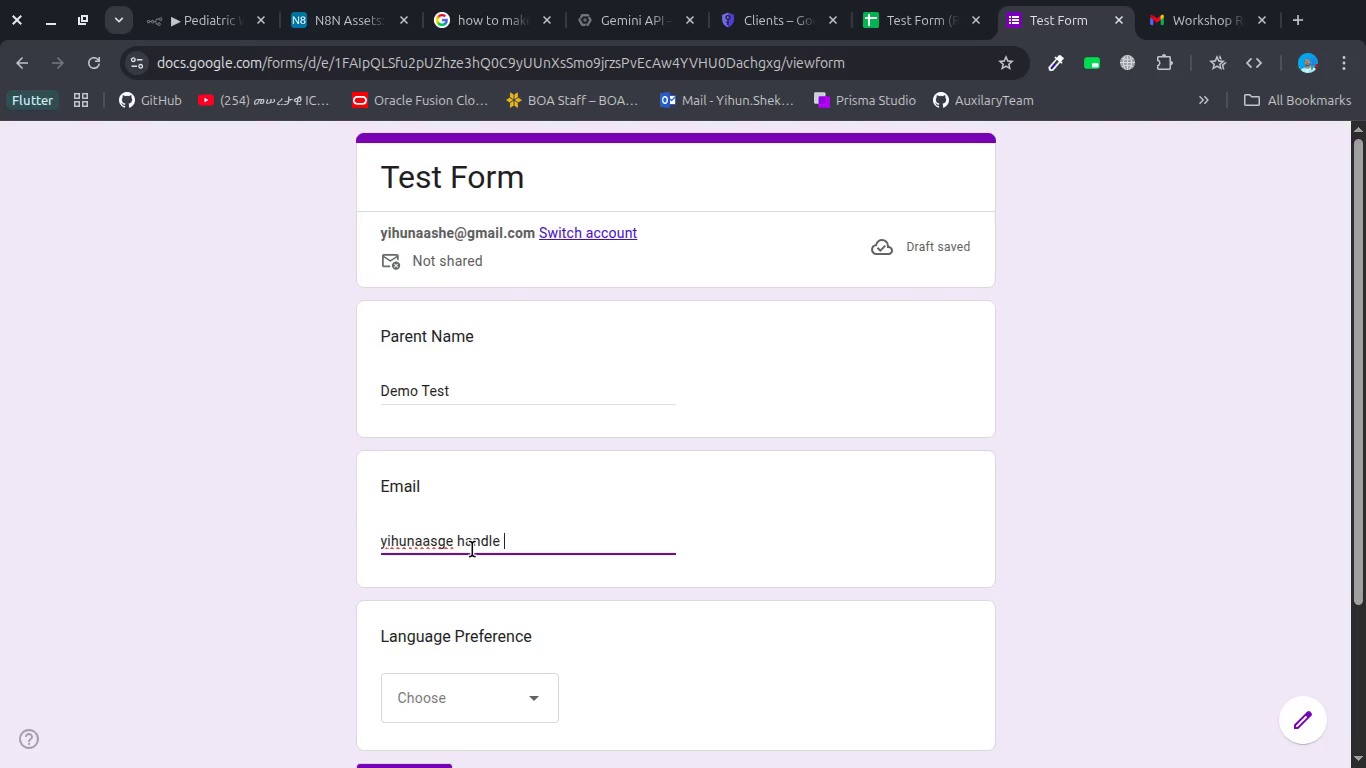 
wait(10.98)
 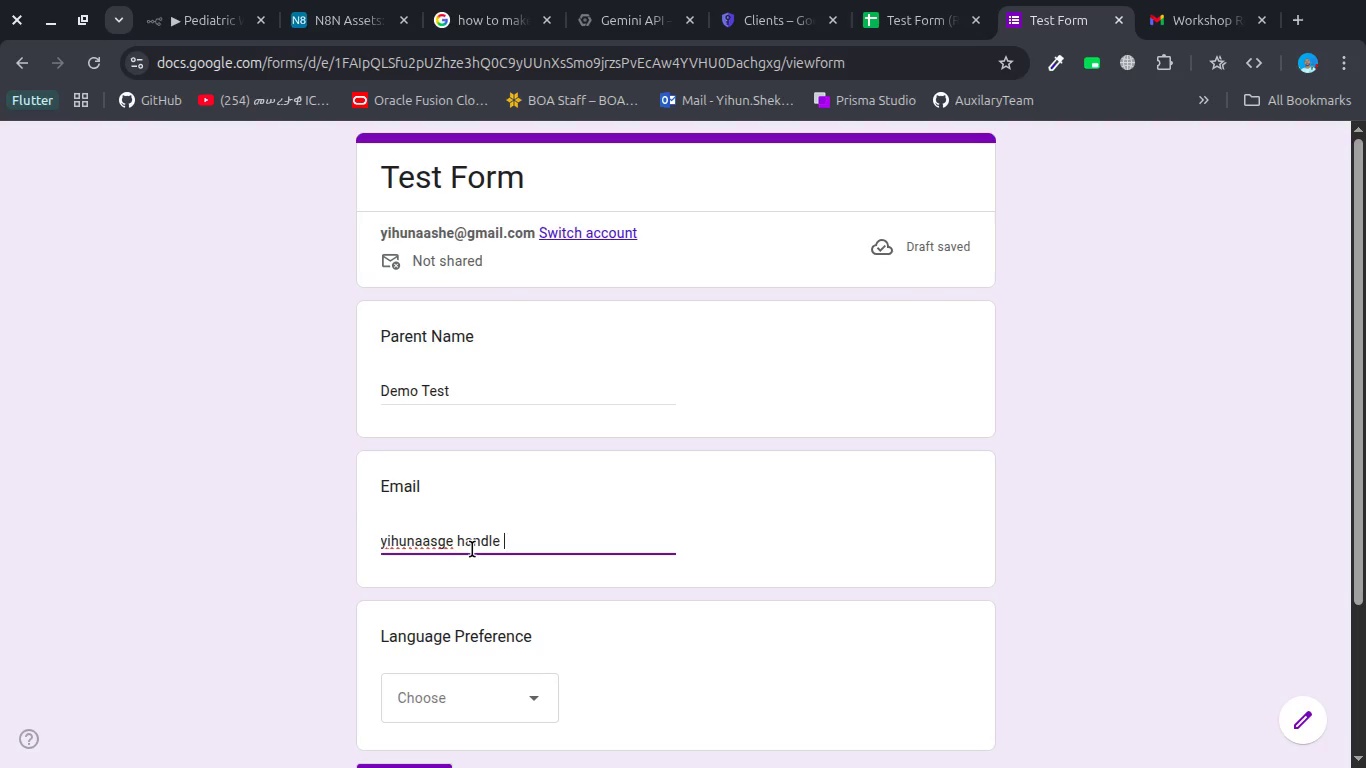 
scroll: coordinate [487, 569], scroll_direction: none, amount: 0.0
 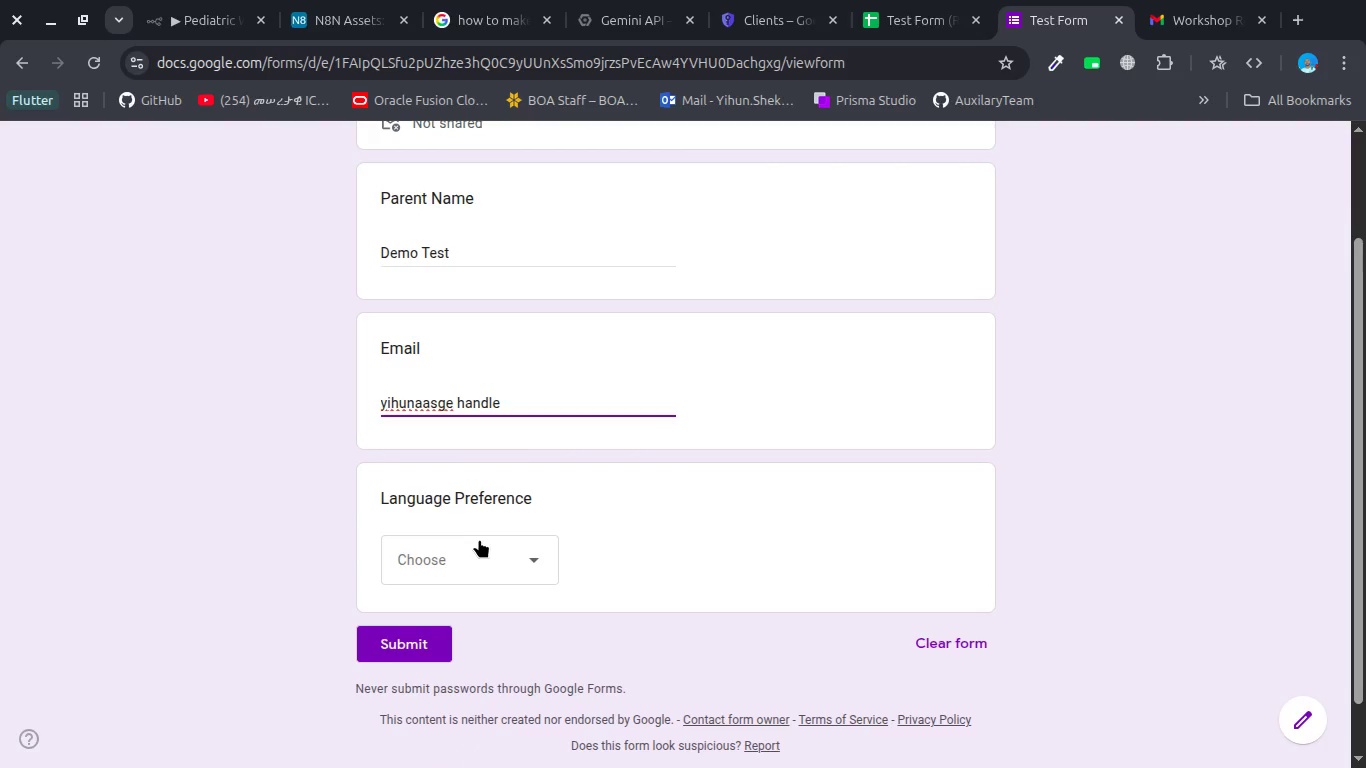 
left_click([479, 539])
 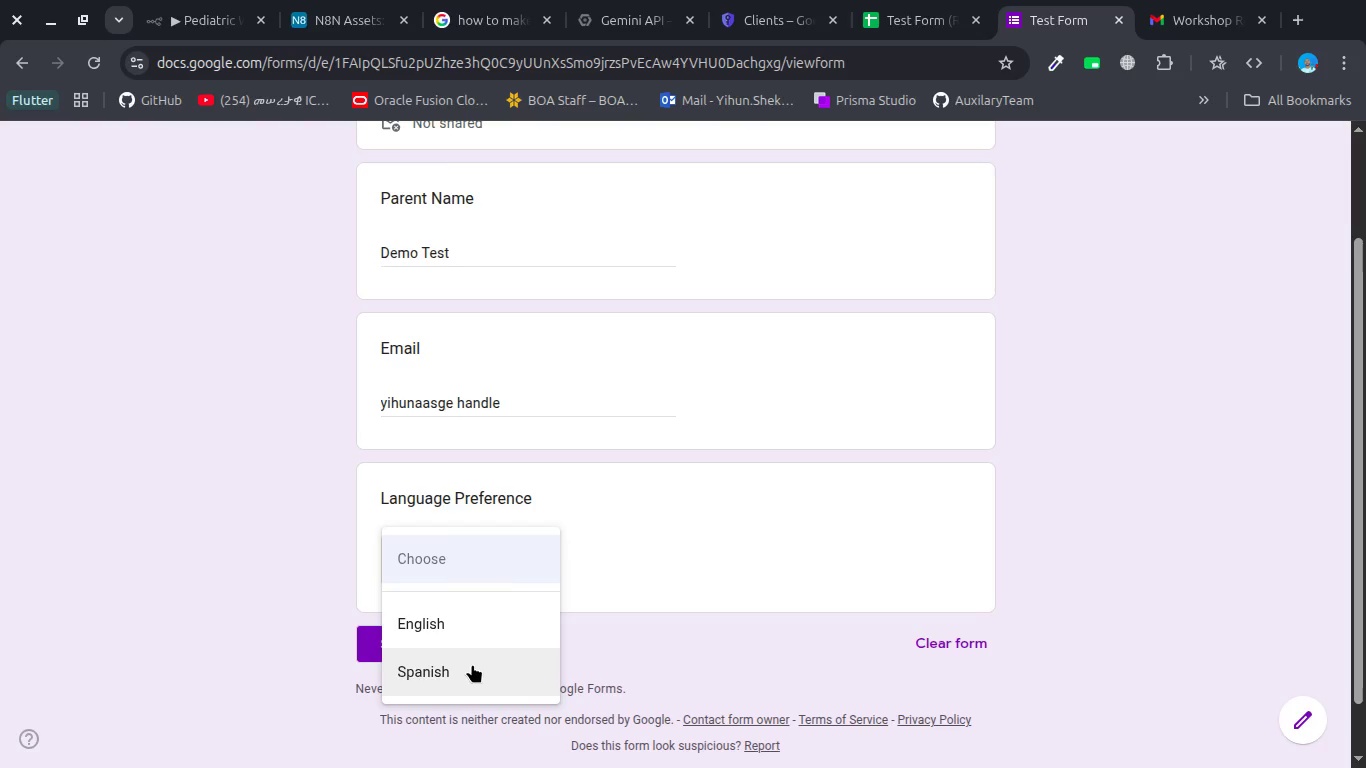 
left_click([472, 664])
 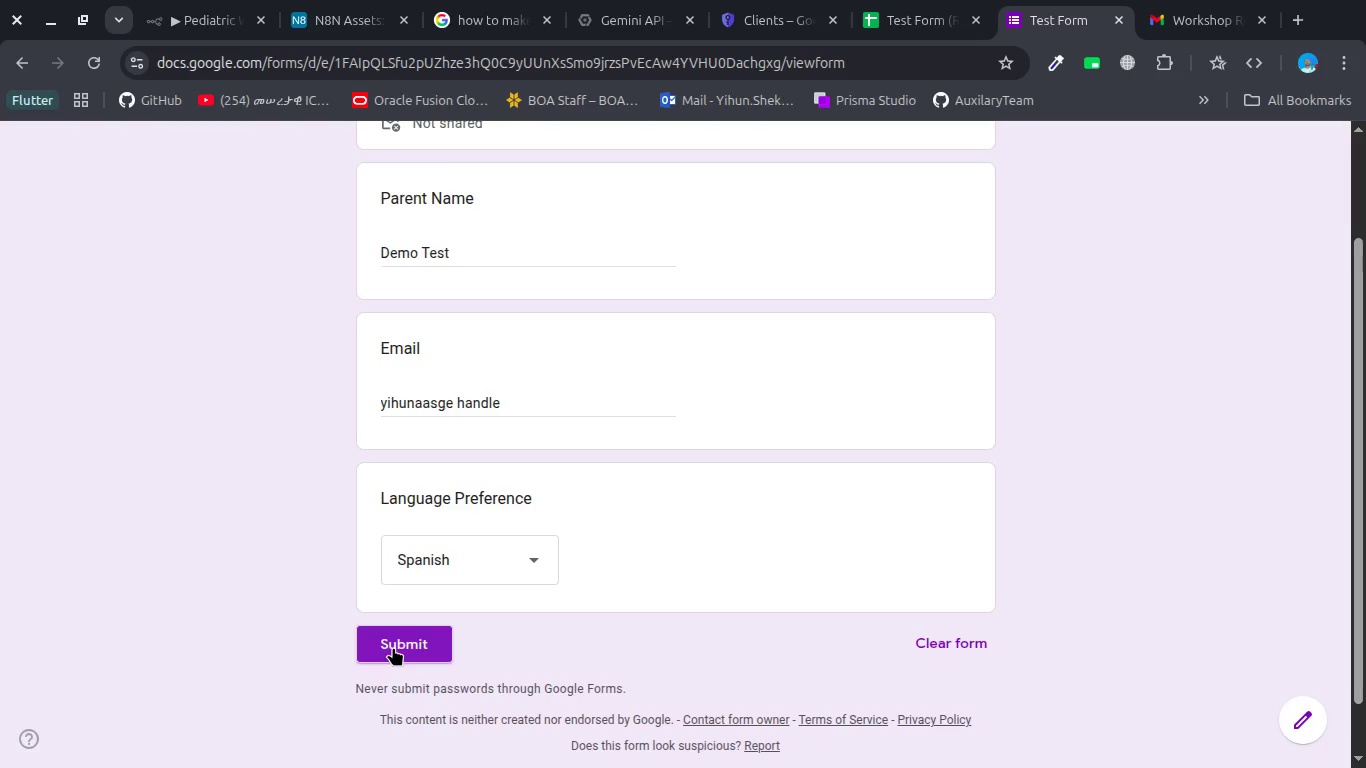 
left_click([393, 647])
 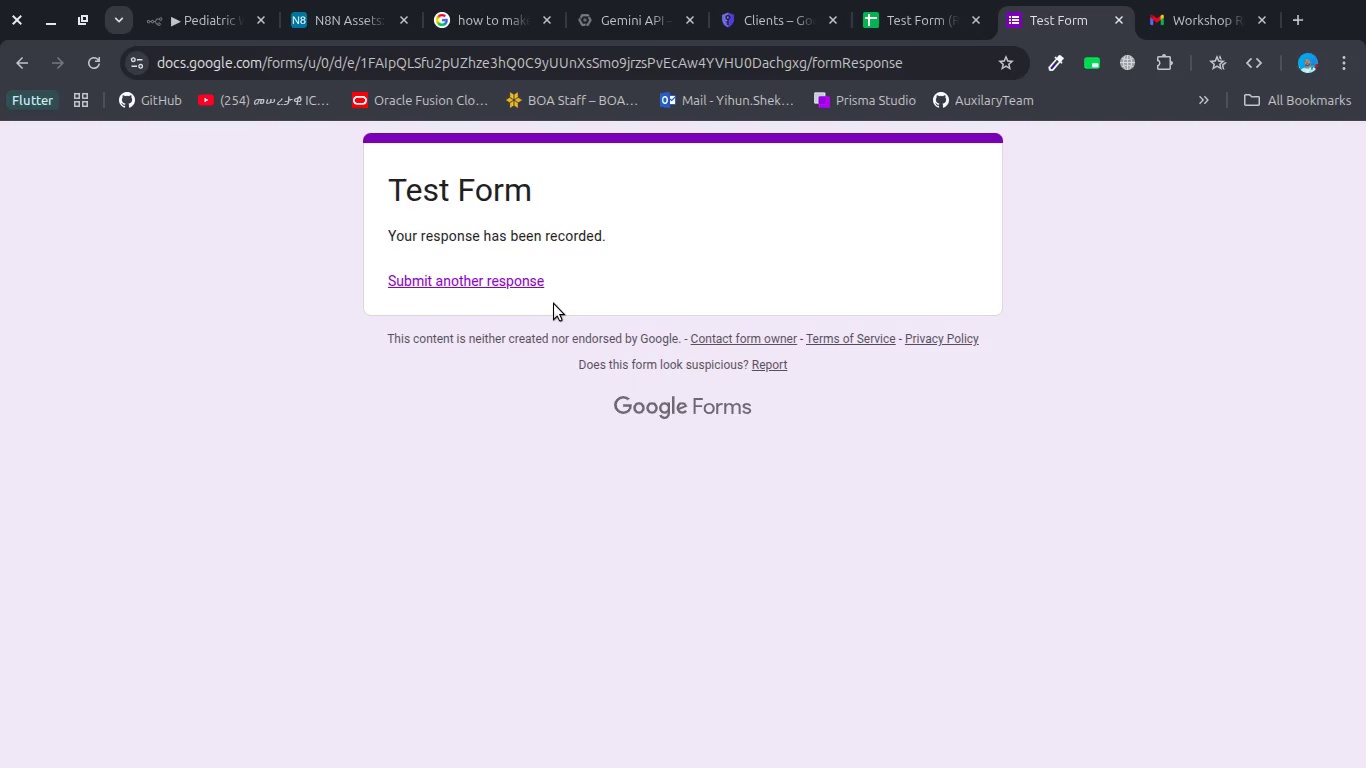 
wait(41.43)
 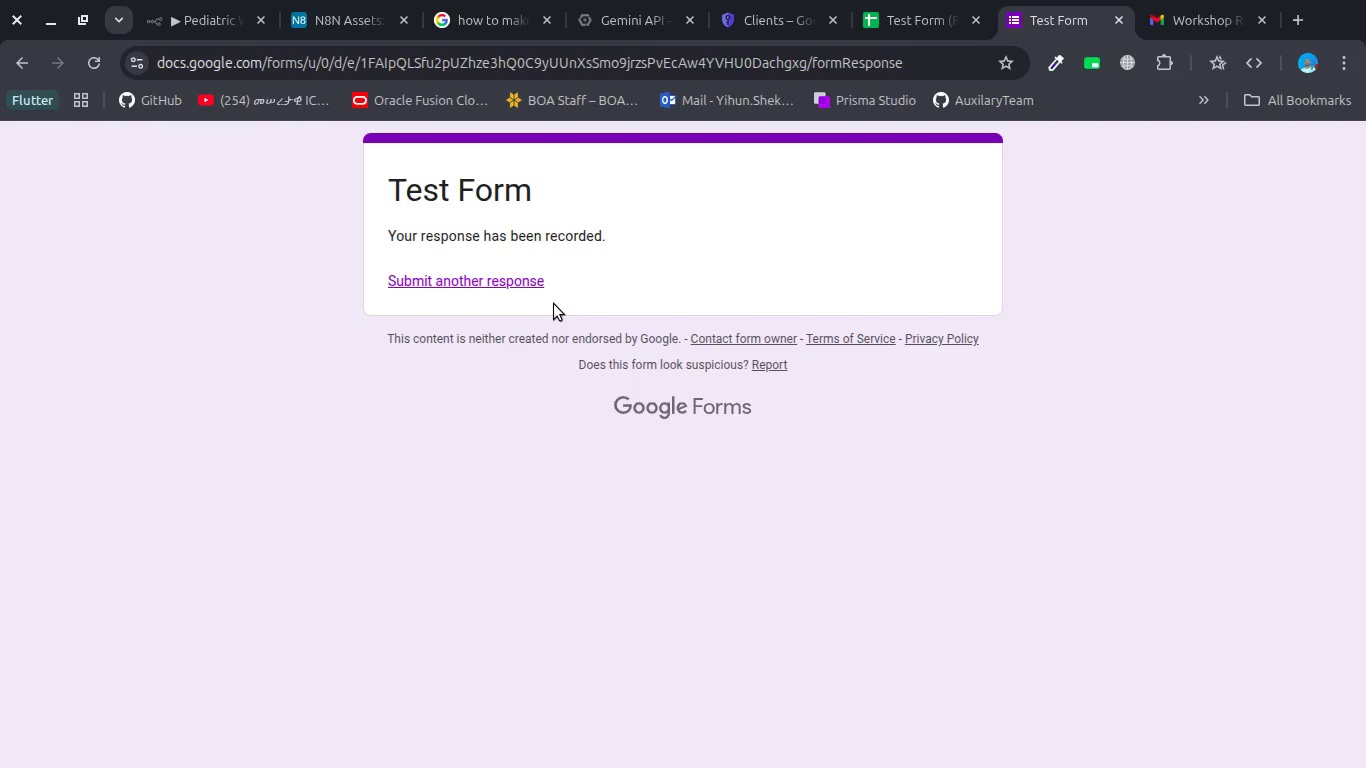 
left_click([156, 19])
 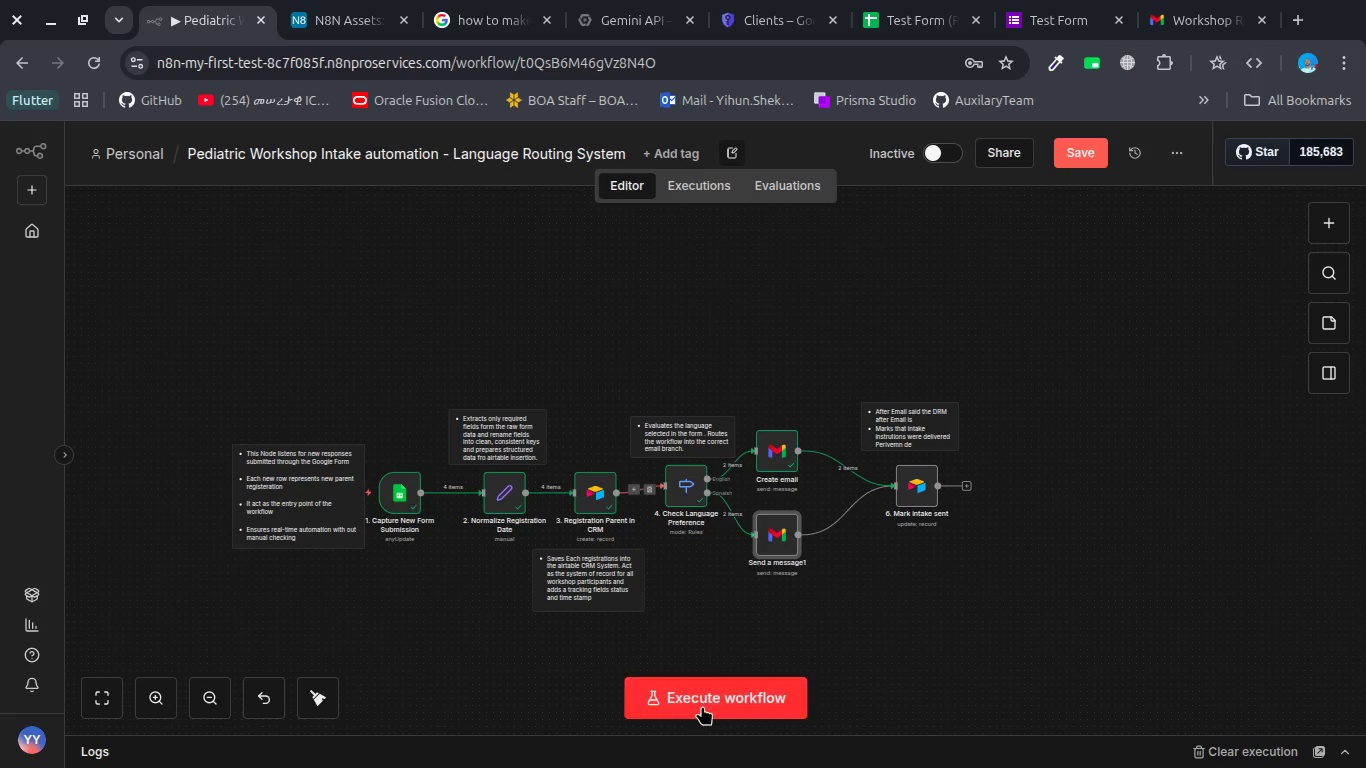 
left_click([701, 708])
 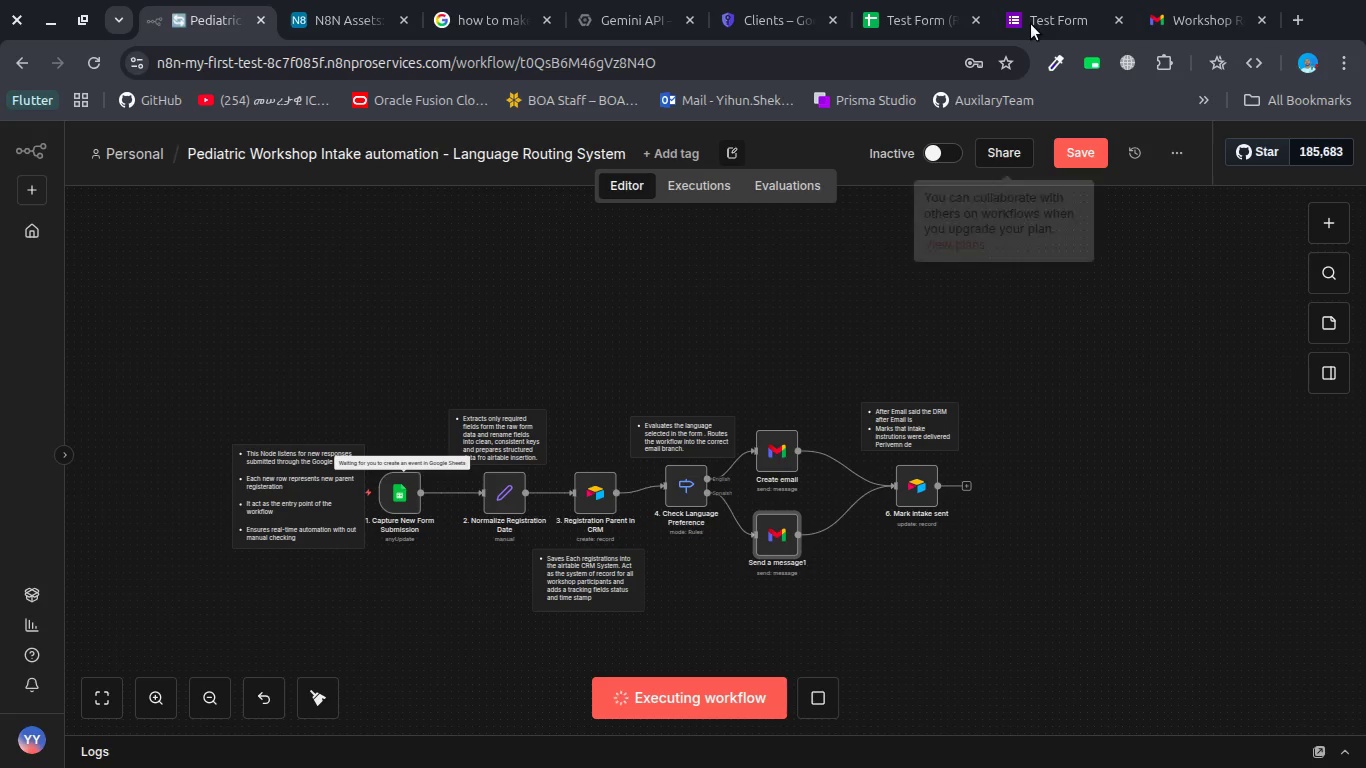 
left_click([1031, 24])
 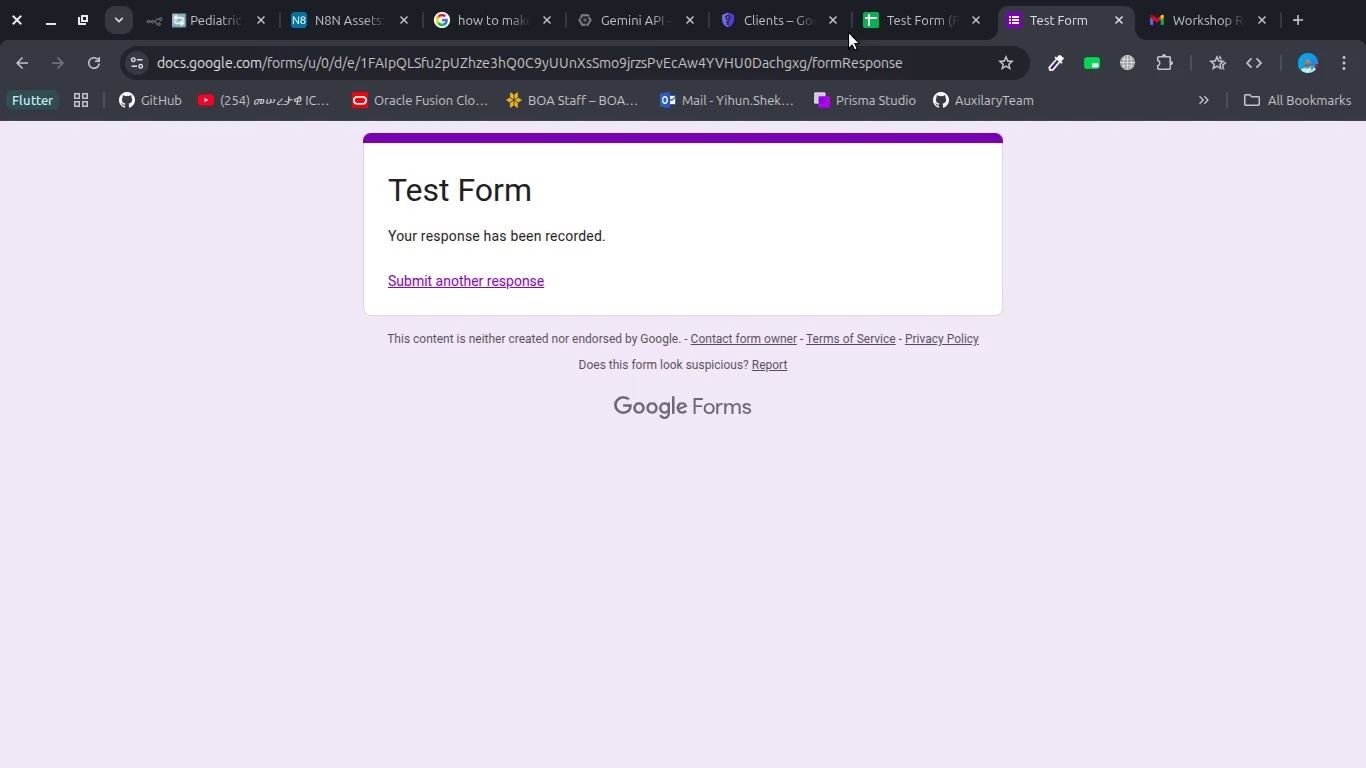 
left_click([877, 26])
 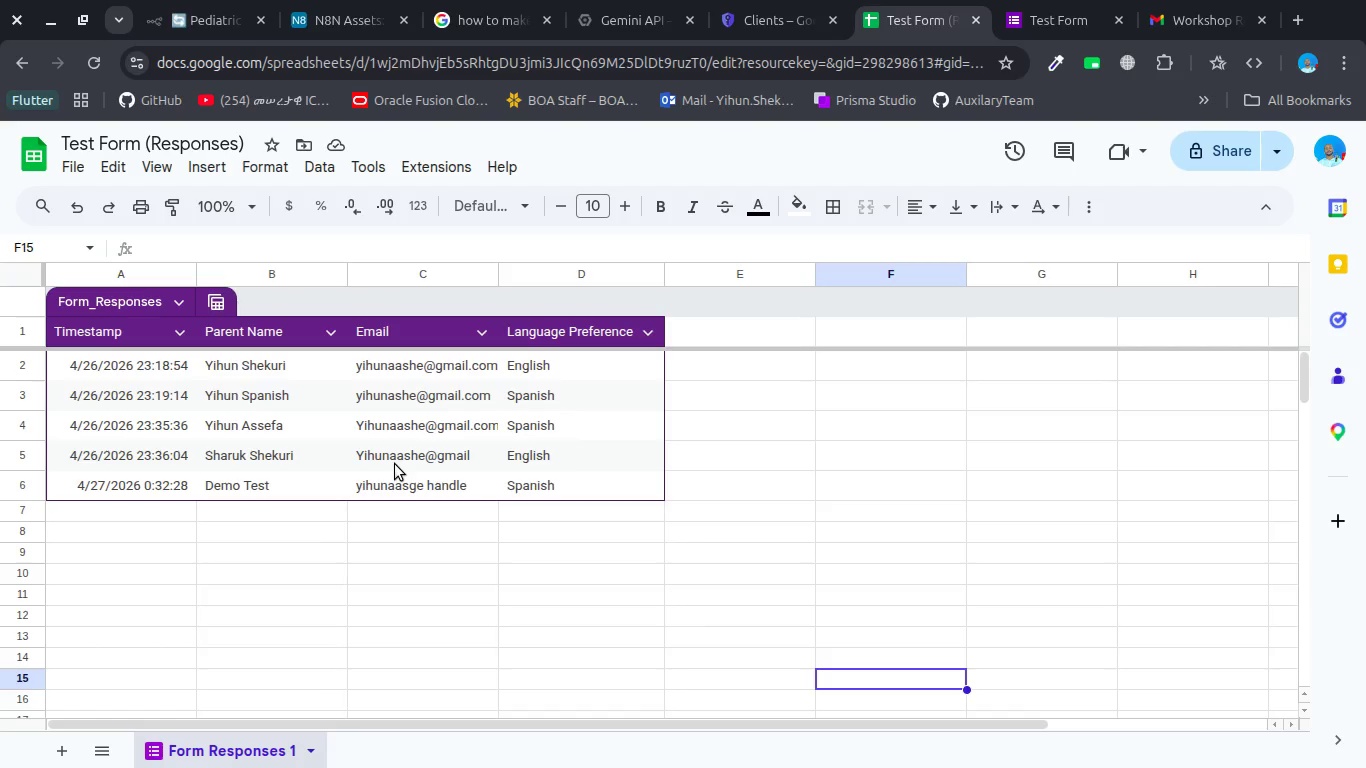 
key(PrintScreen)
 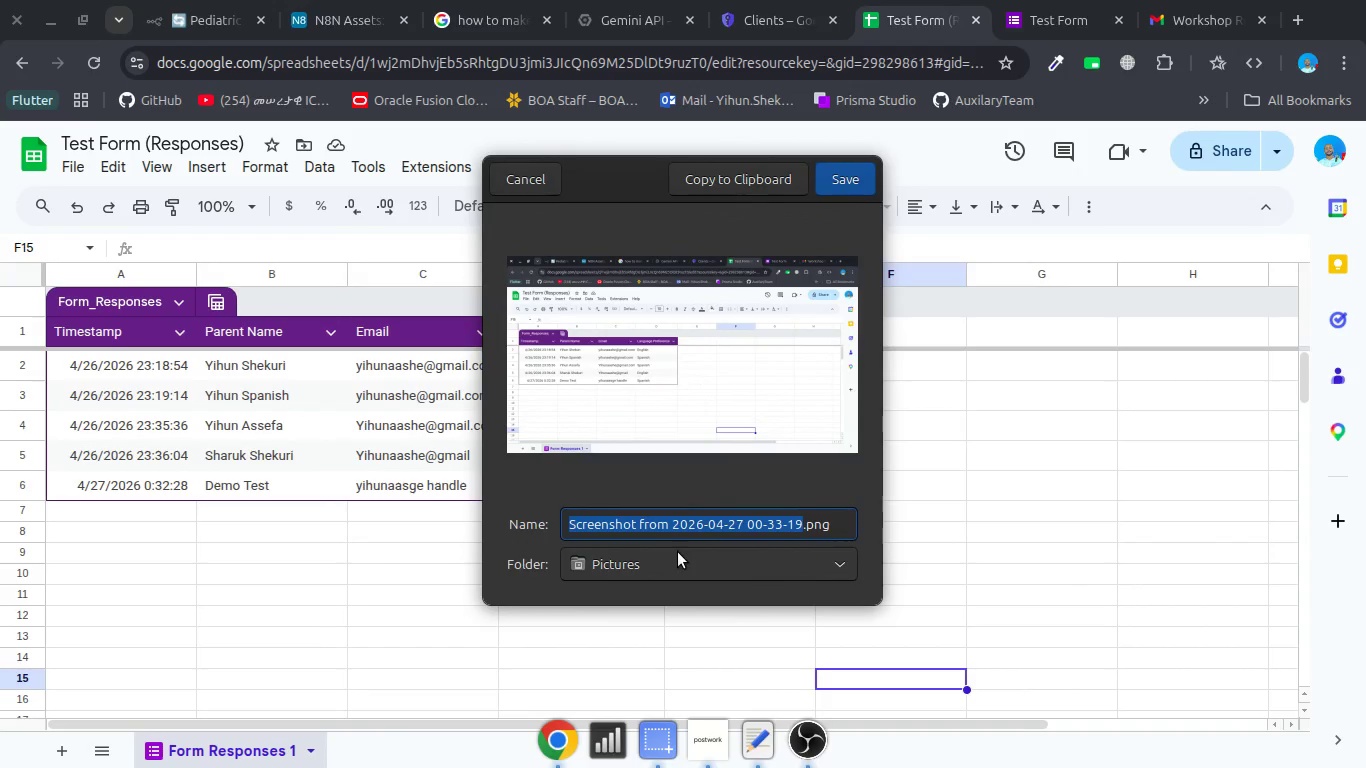 
left_click([676, 568])
 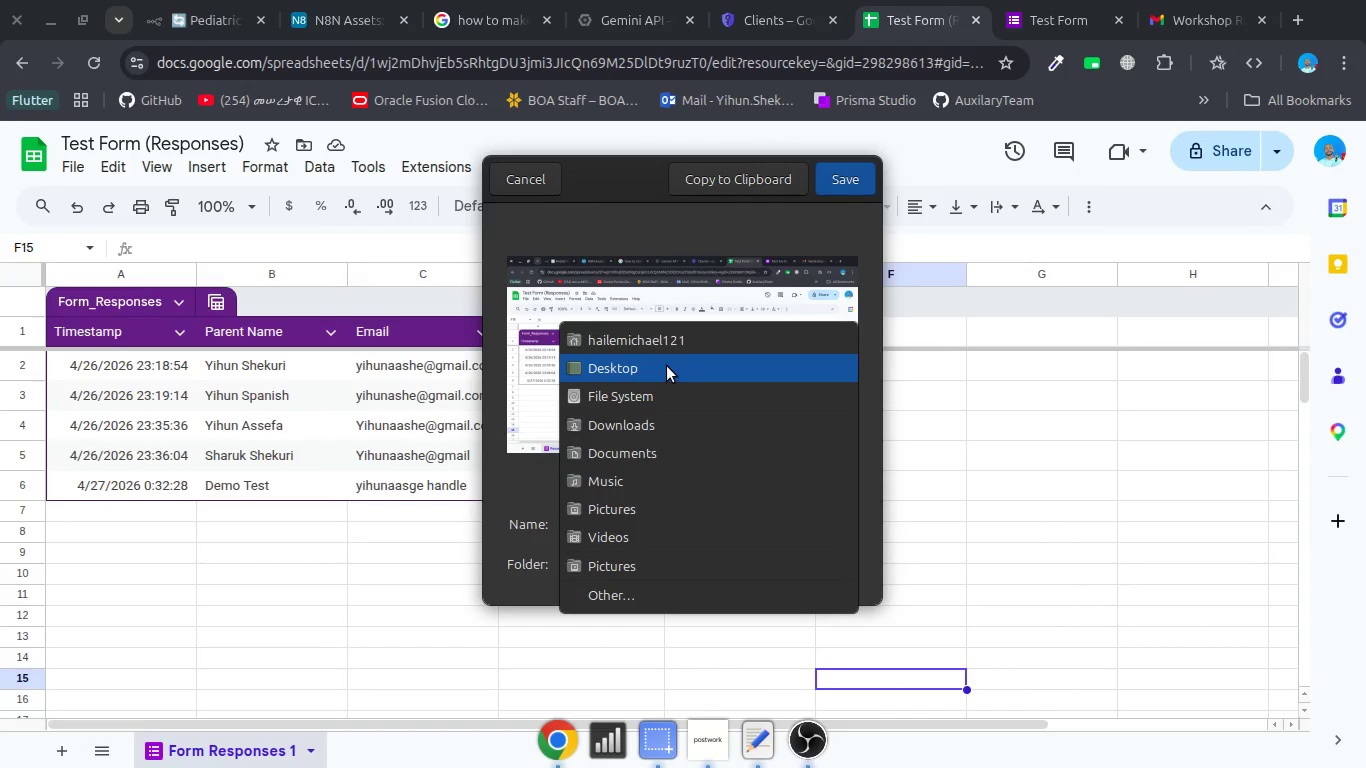 
left_click([667, 366])
 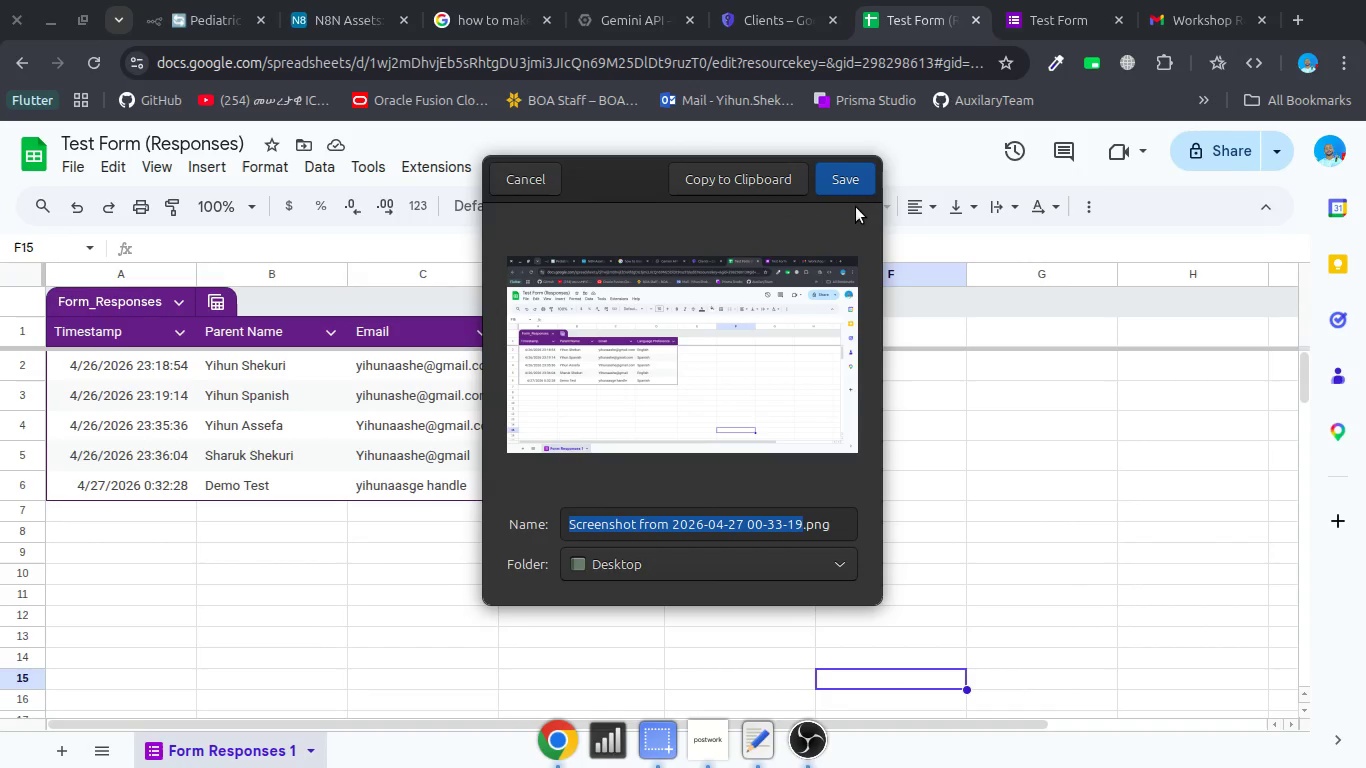 
left_click([864, 183])
 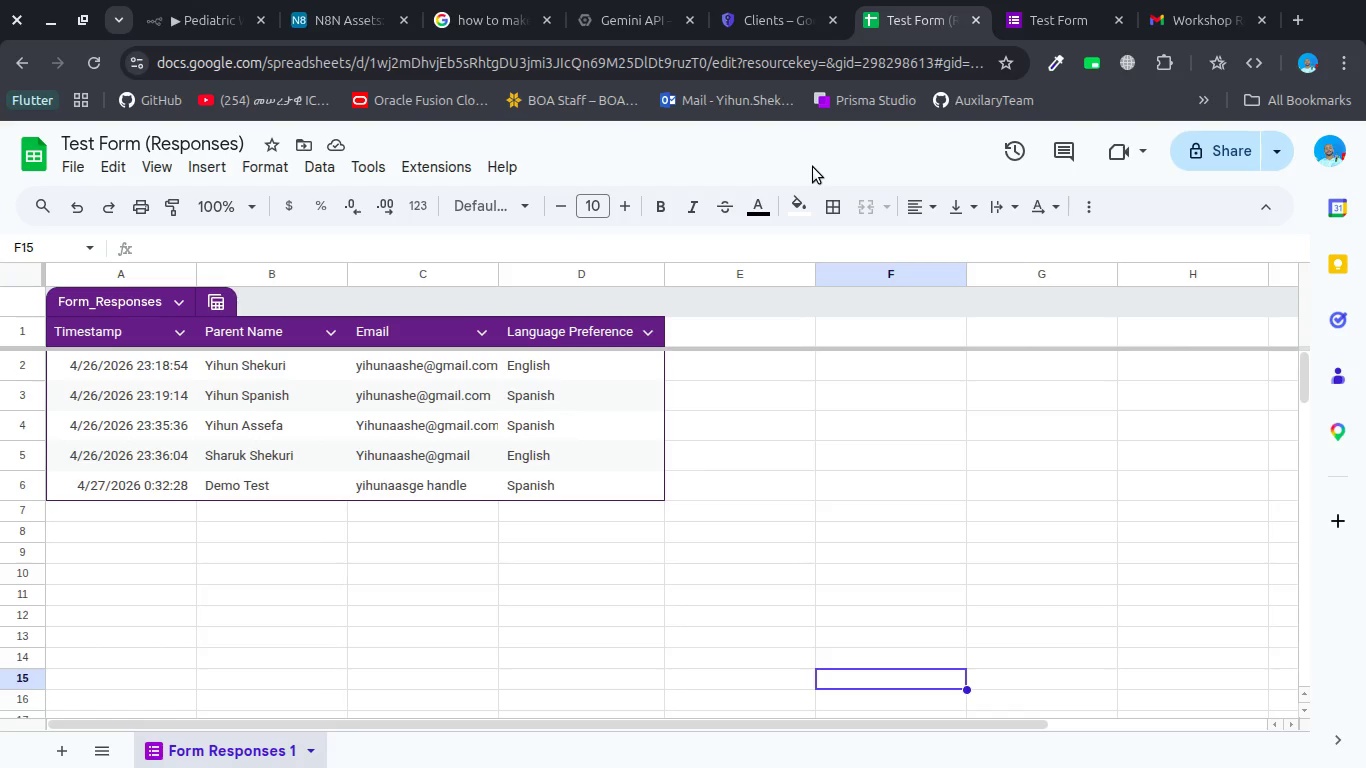 
wait(15.28)
 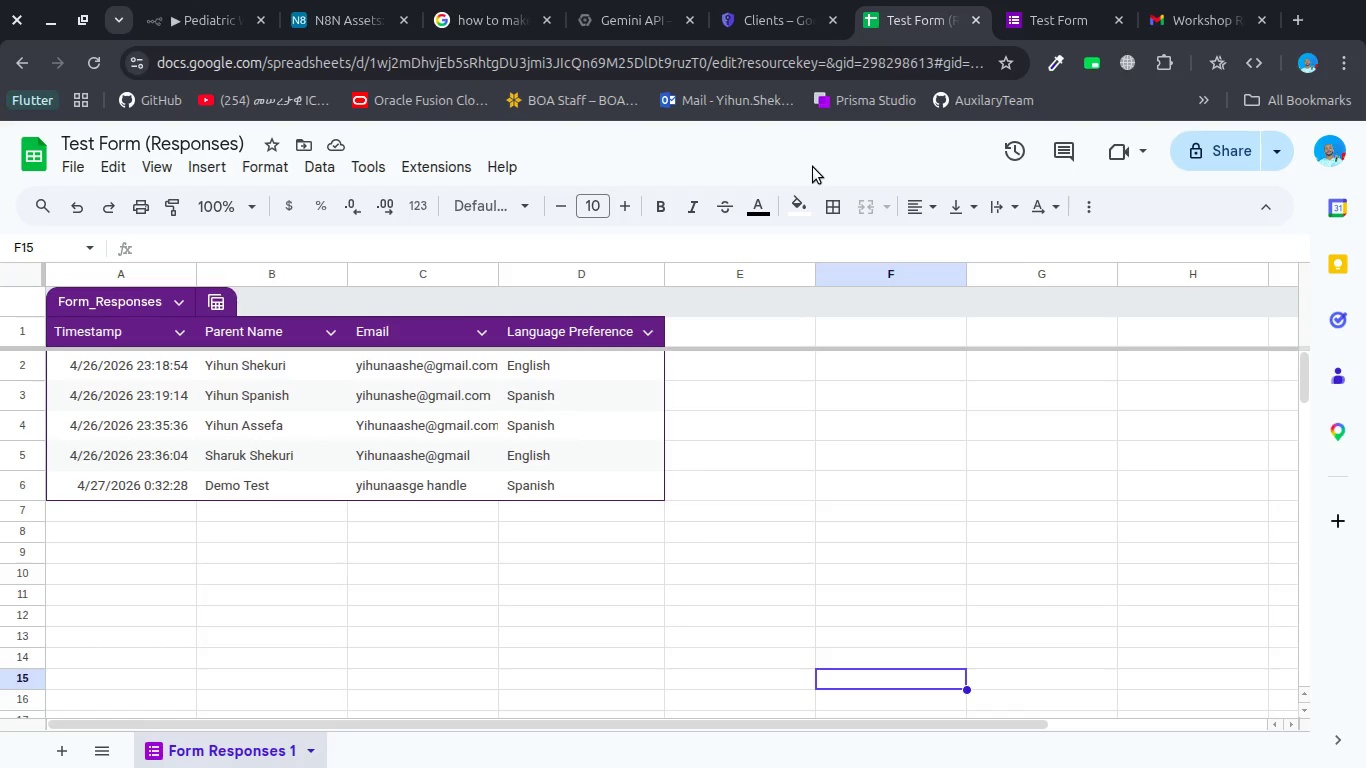 
left_click([319, 21])
 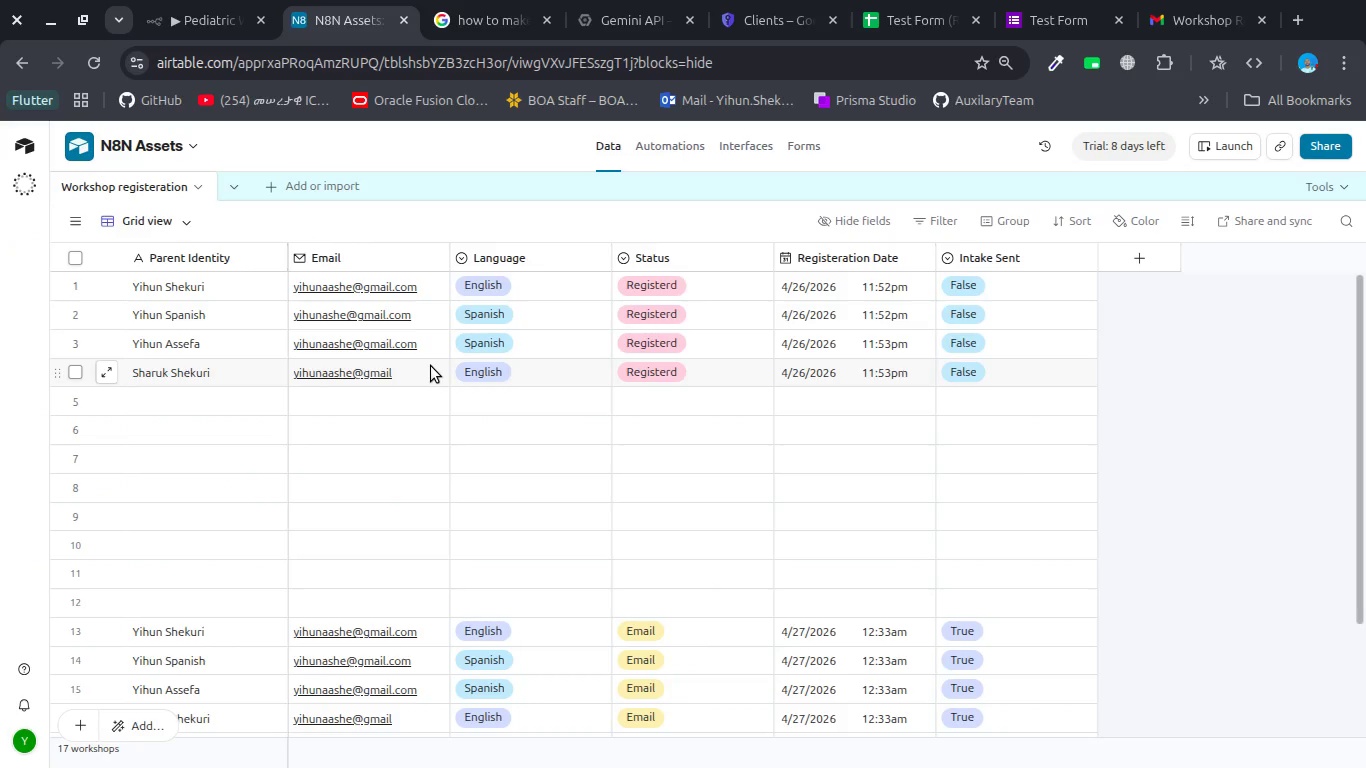 
scroll: coordinate [431, 366], scroll_direction: up, amount: 6.0
 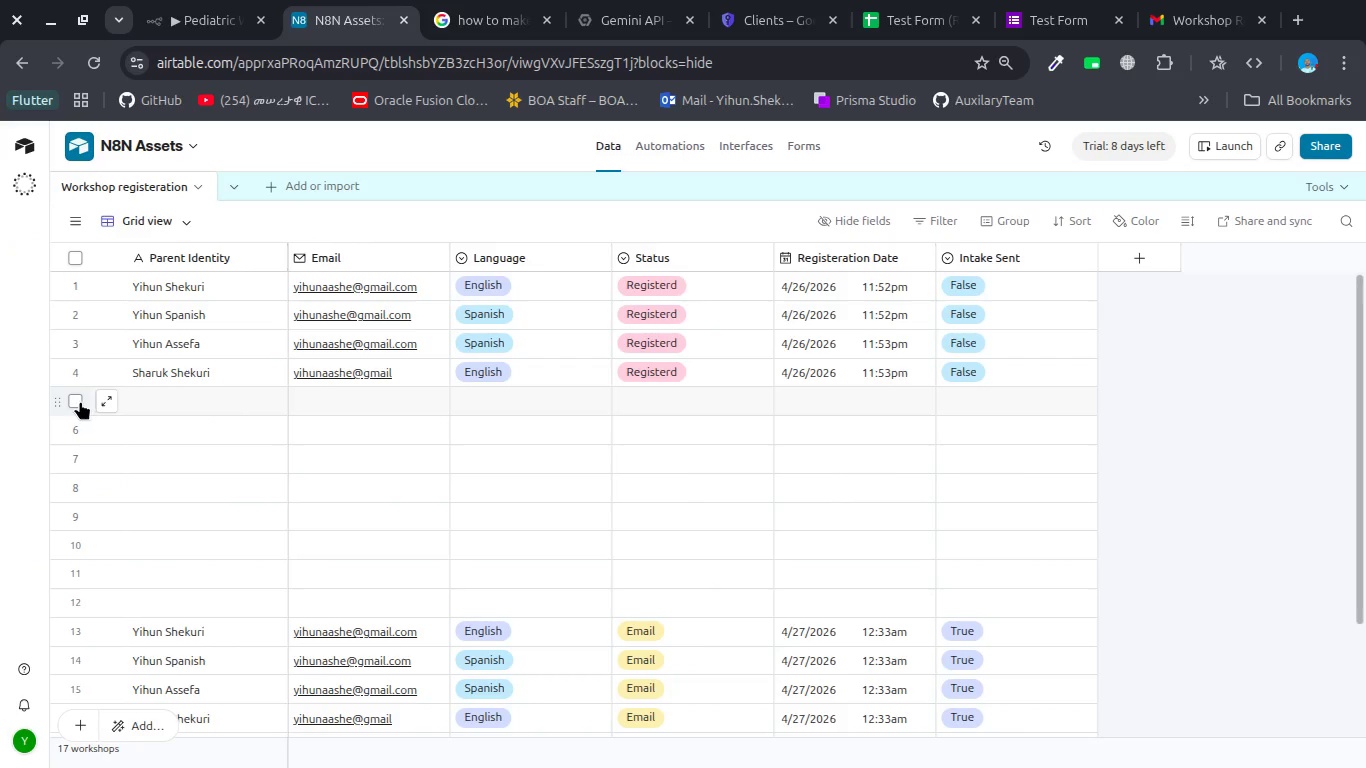 
left_click([80, 401])
 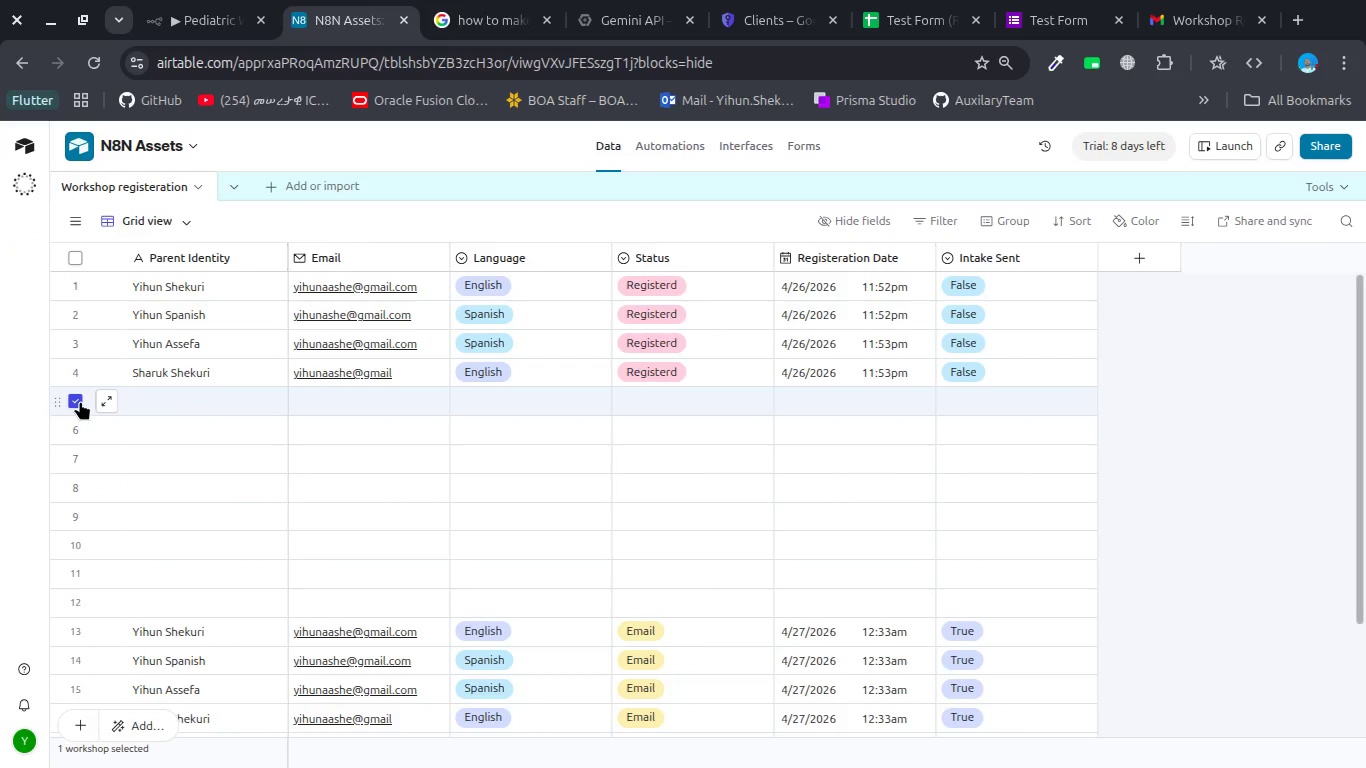 
hold_key(key=ShiftRight, duration=1.24)
 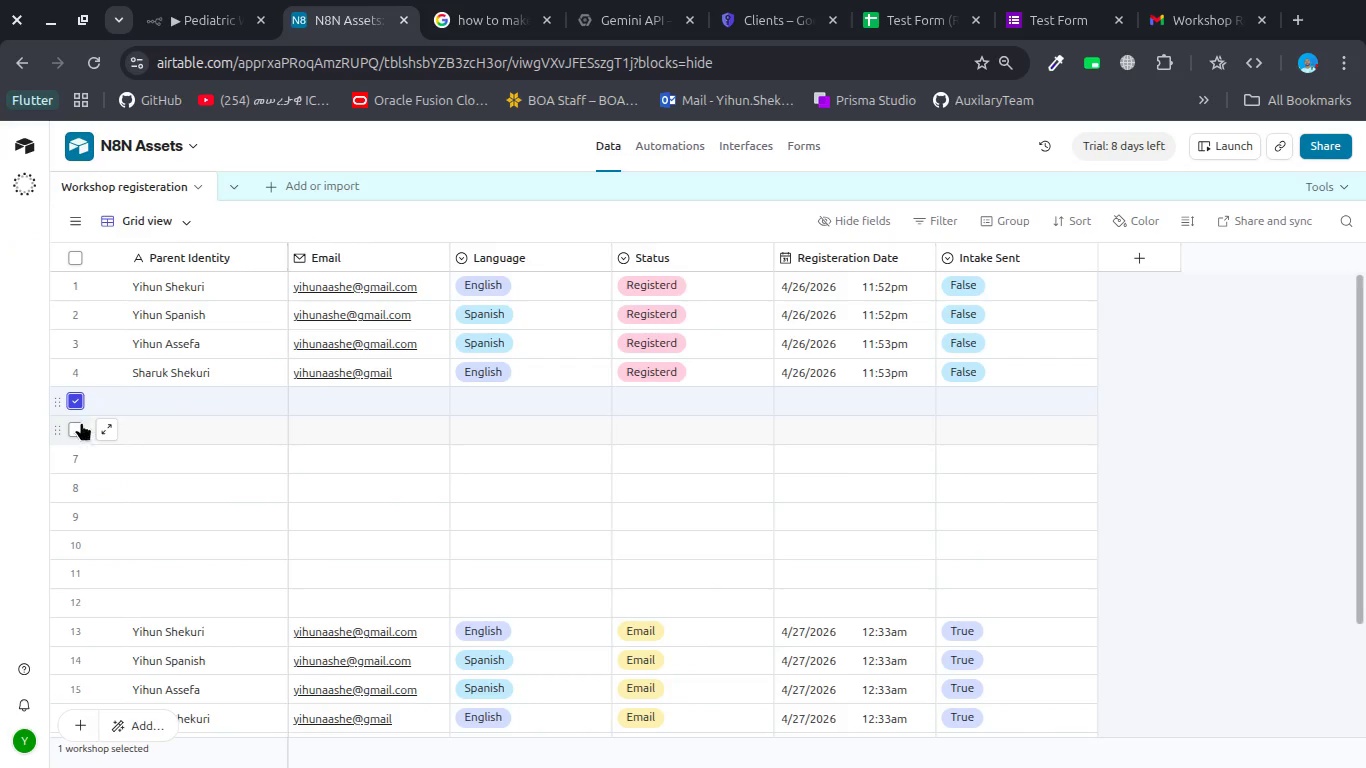 
hold_key(key=ArrowDown, duration=1.05)
 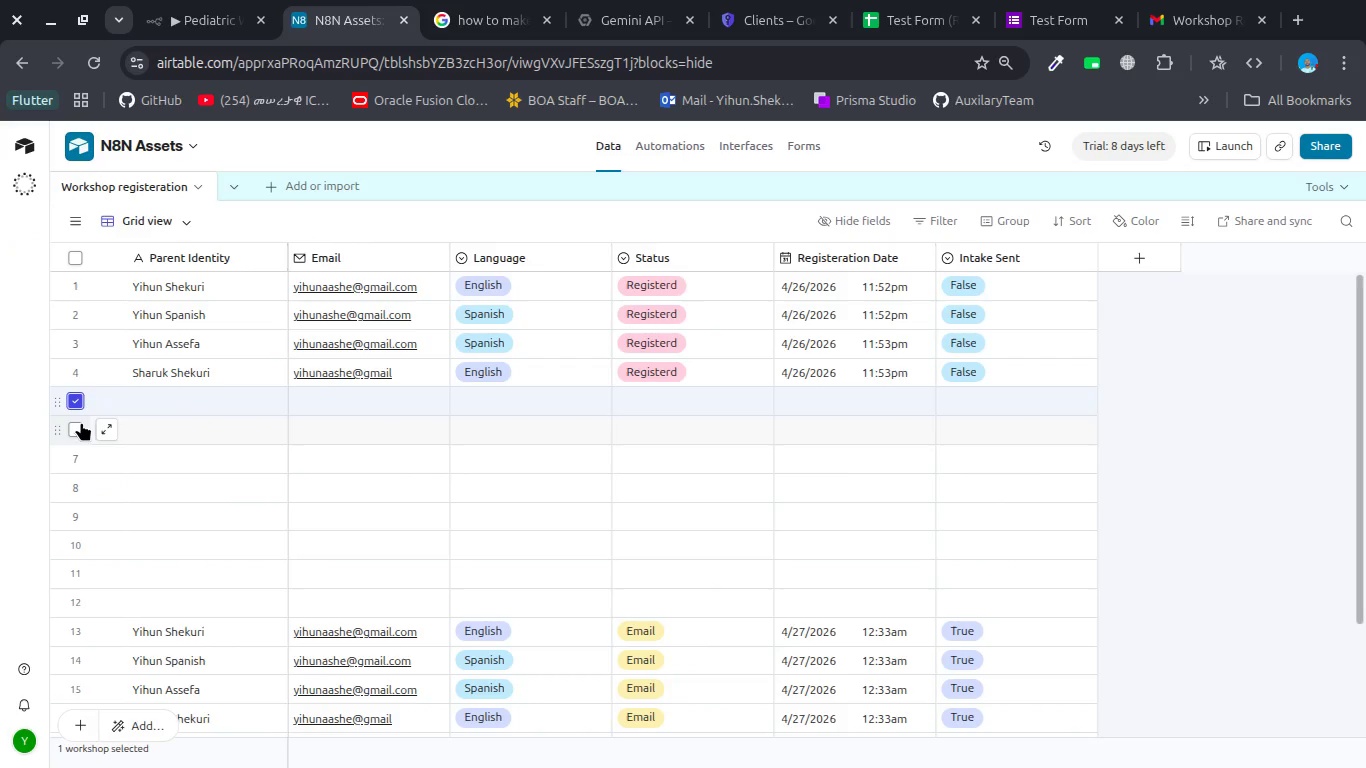 
scroll: coordinate [81, 422], scroll_direction: down, amount: 7.0
 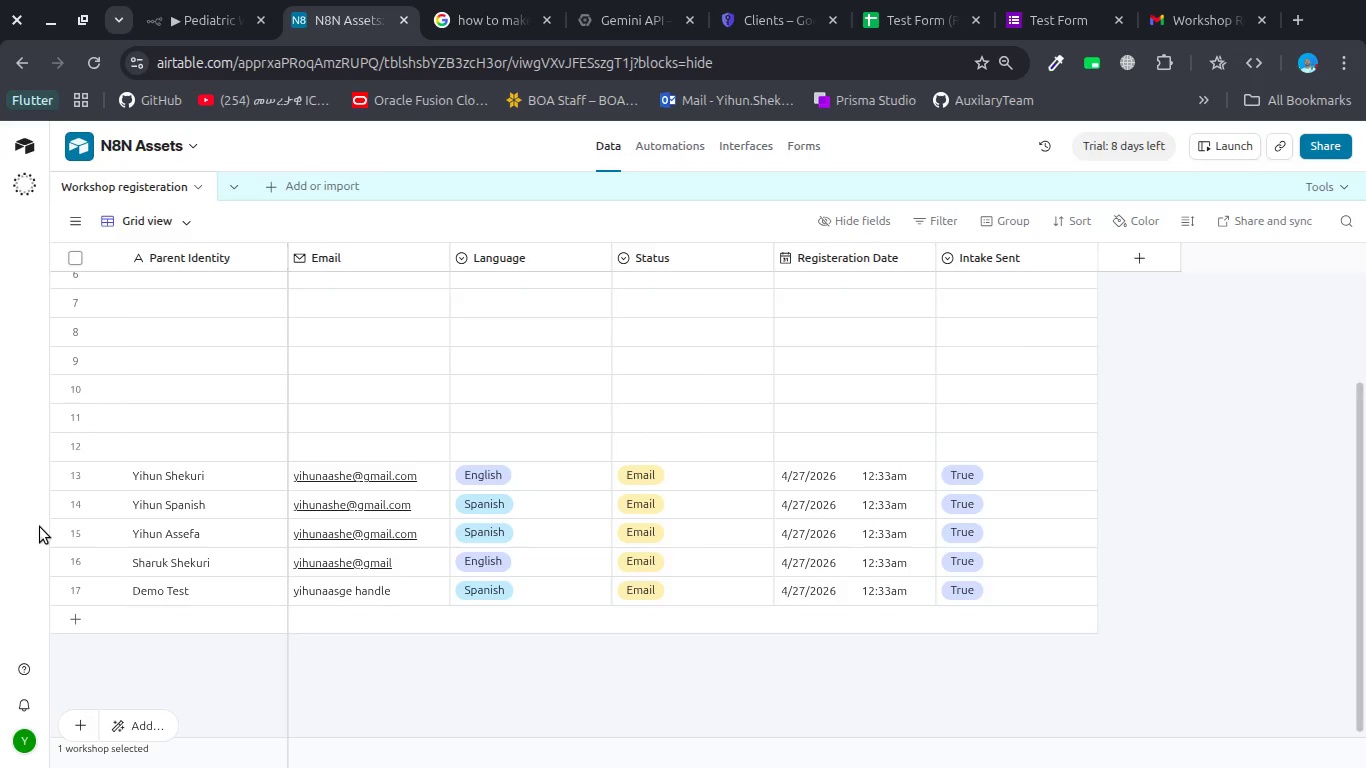 
hold_key(key=ShiftLeft, duration=2.11)
left_click([77, 591])
 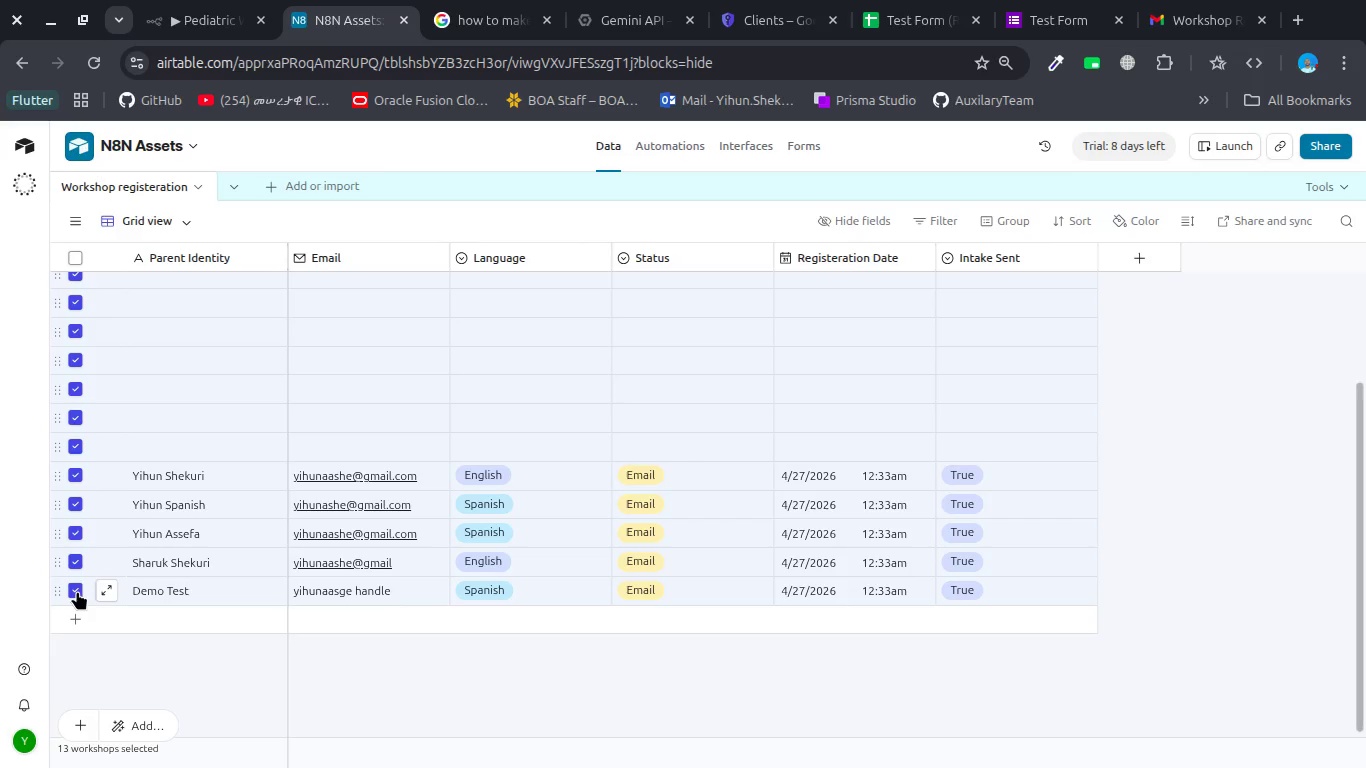 
key(Delete)
 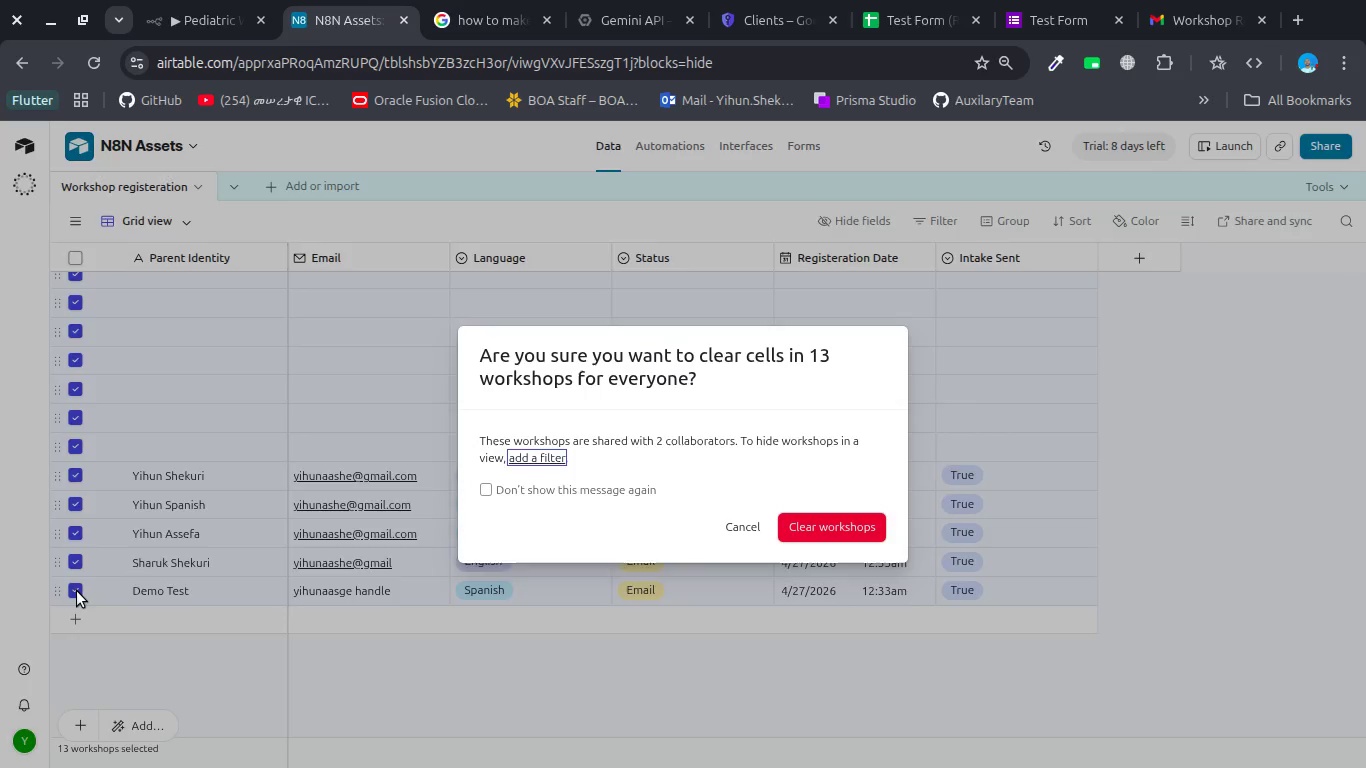 
key(Enter)
 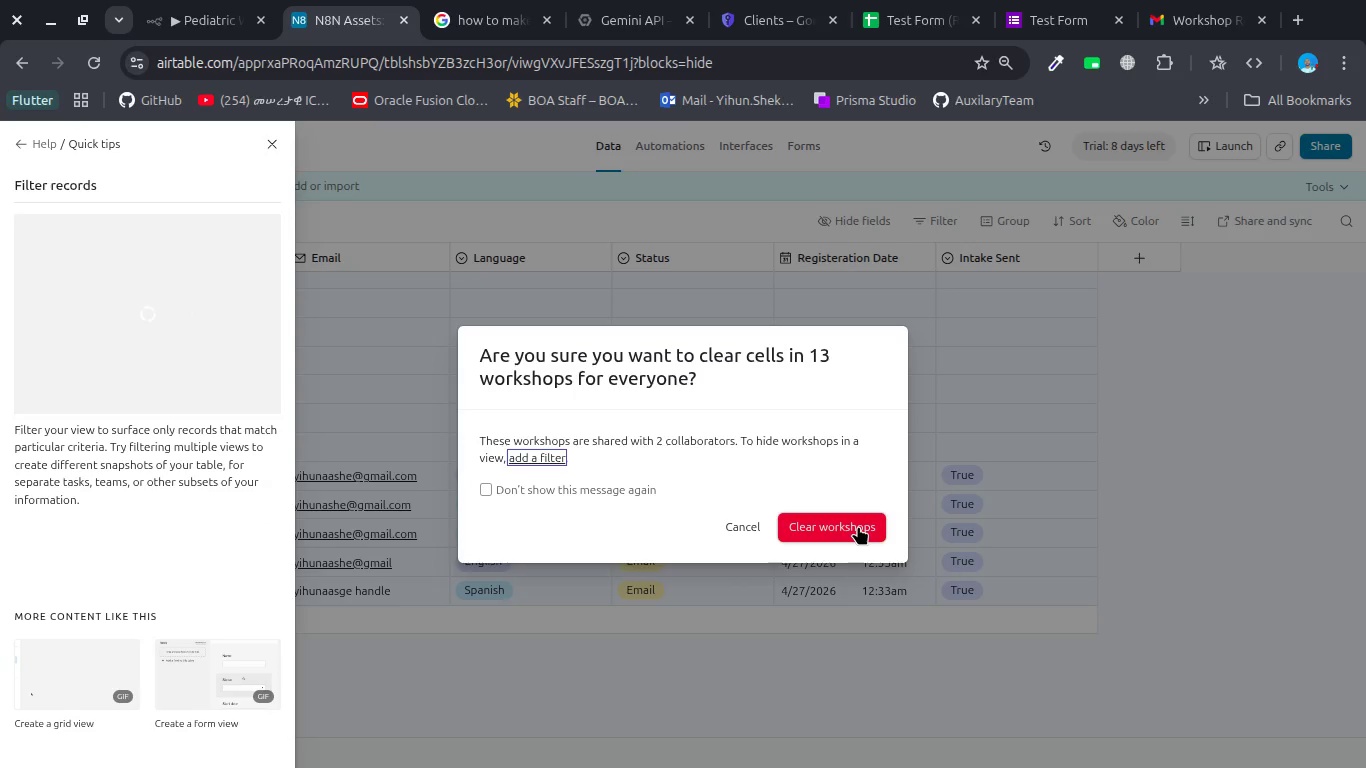 
key(Escape)
 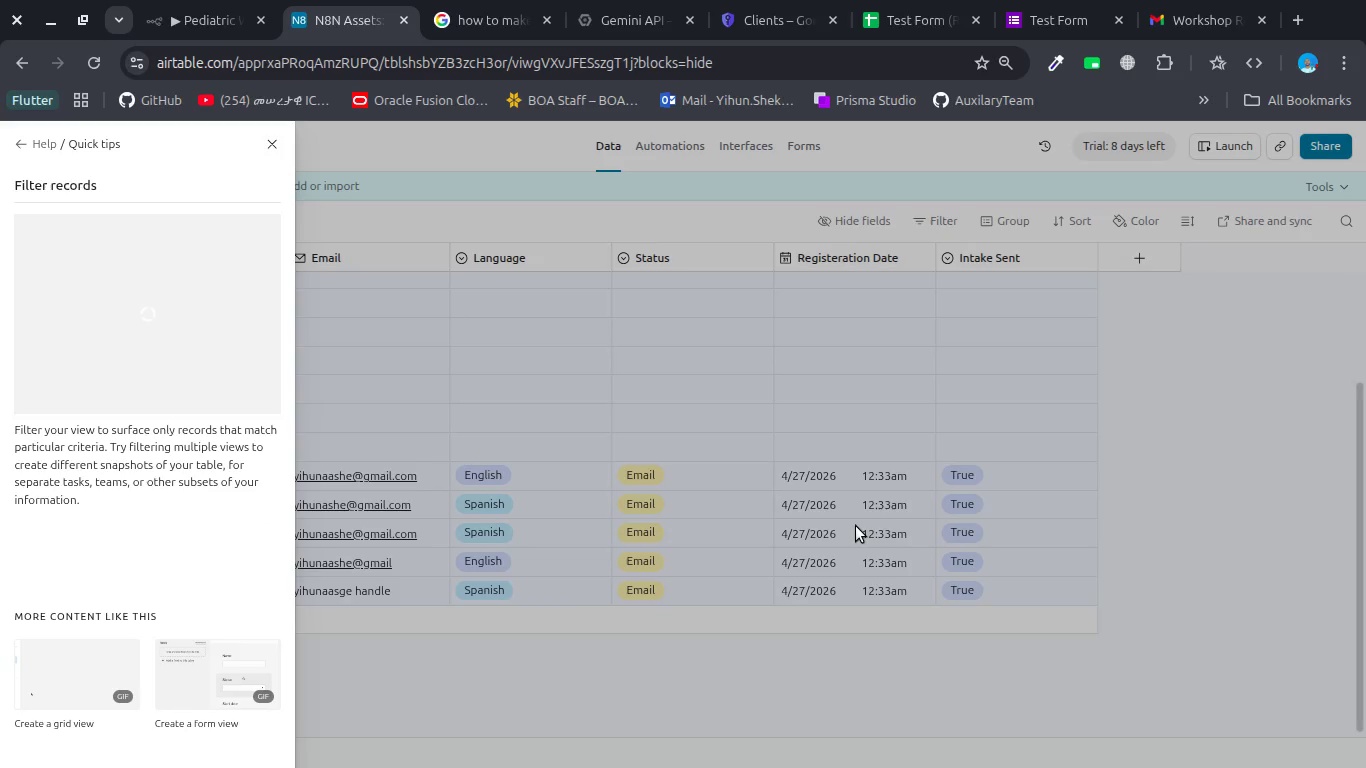 
left_click([856, 526])
 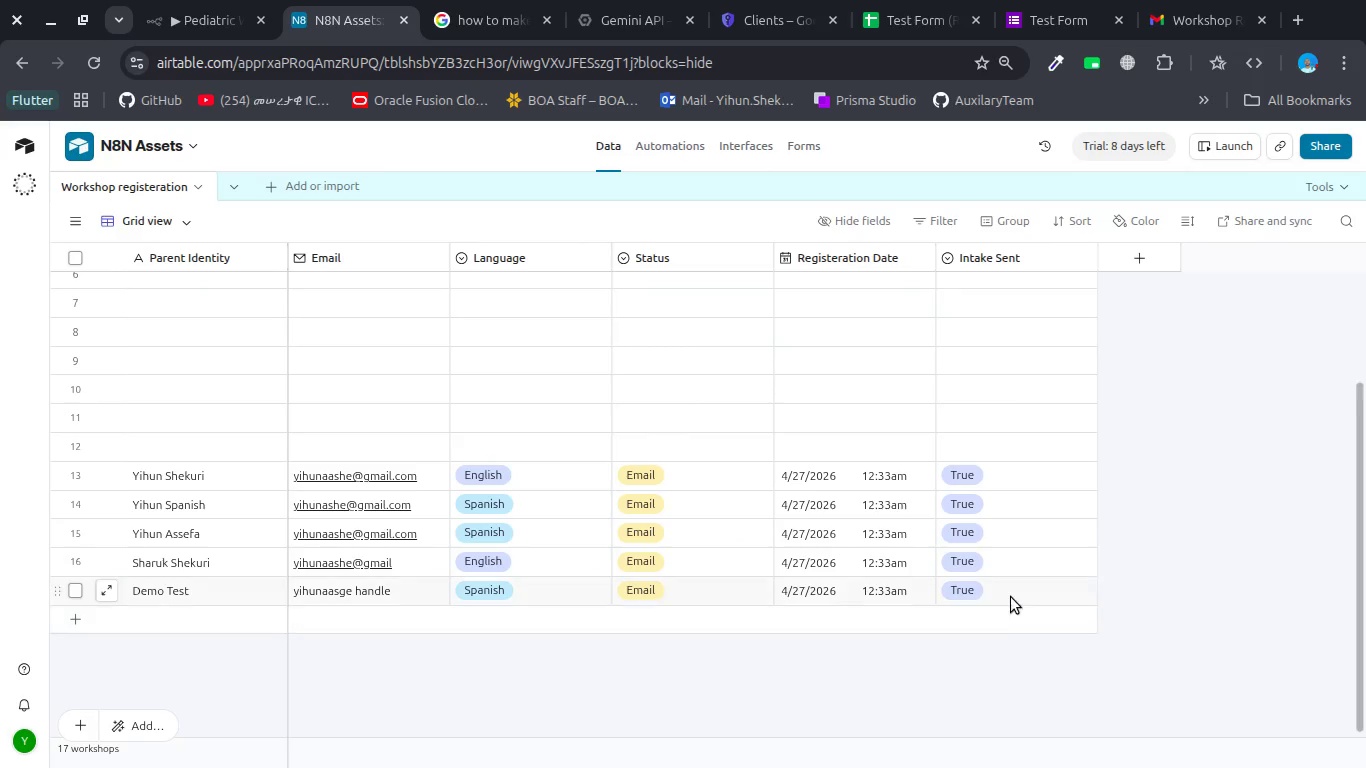 
left_click([1010, 596])
 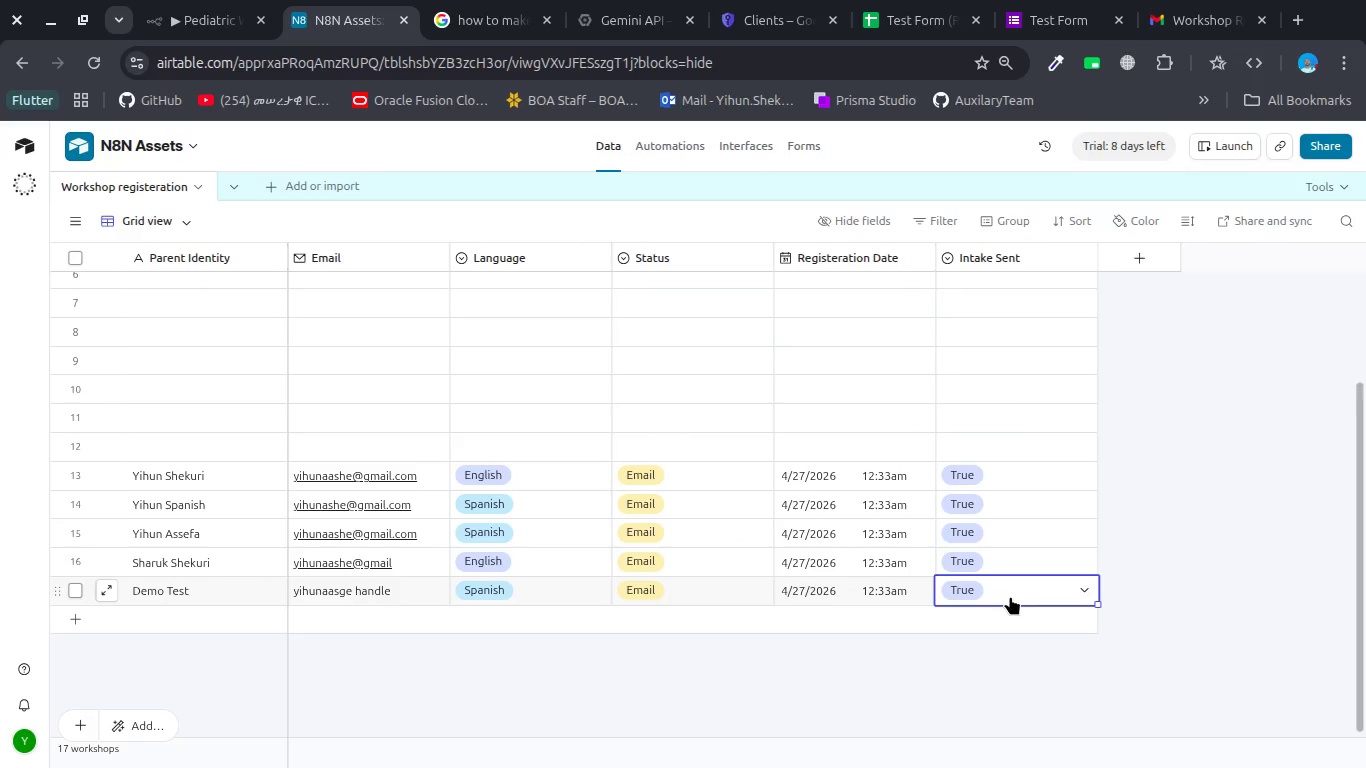 
hold_key(key=ArrowLeft, duration=0.97)
 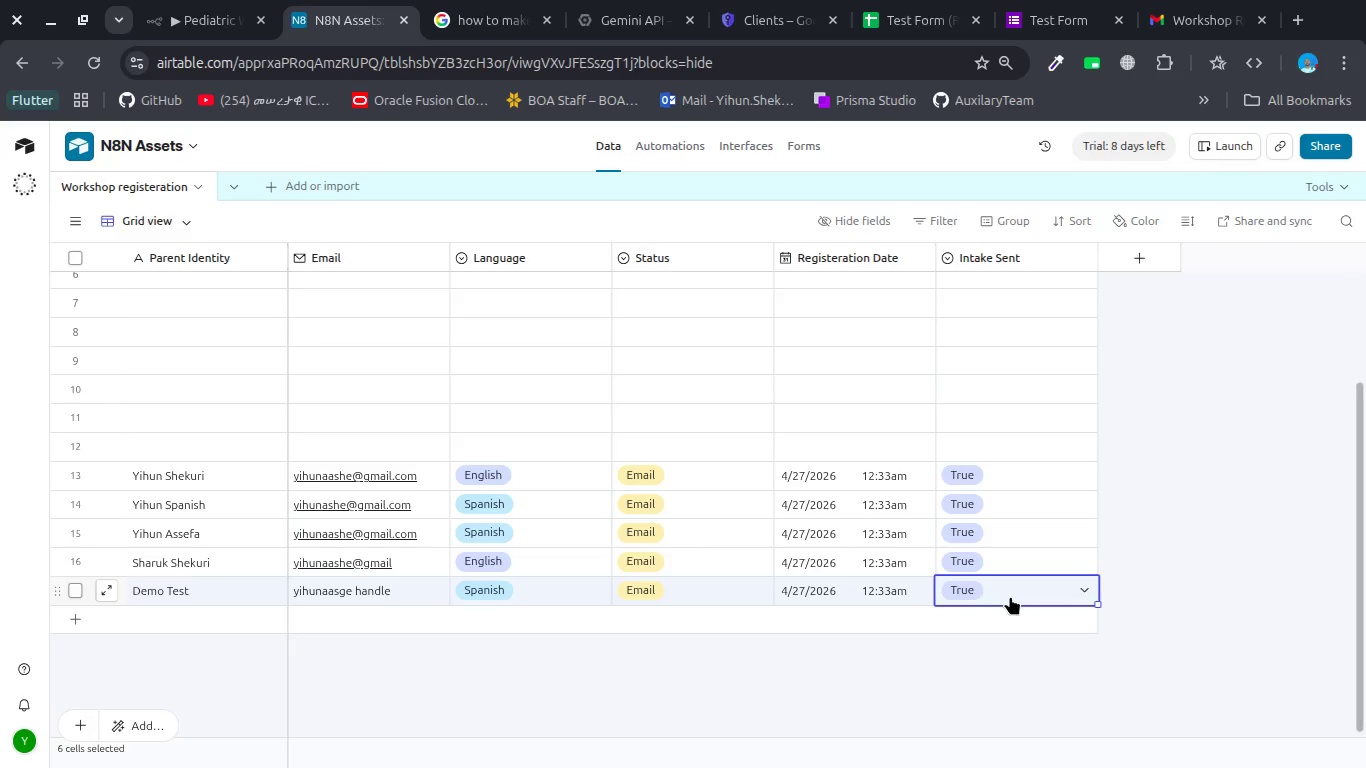 
key(Shift+ArrowUp)
 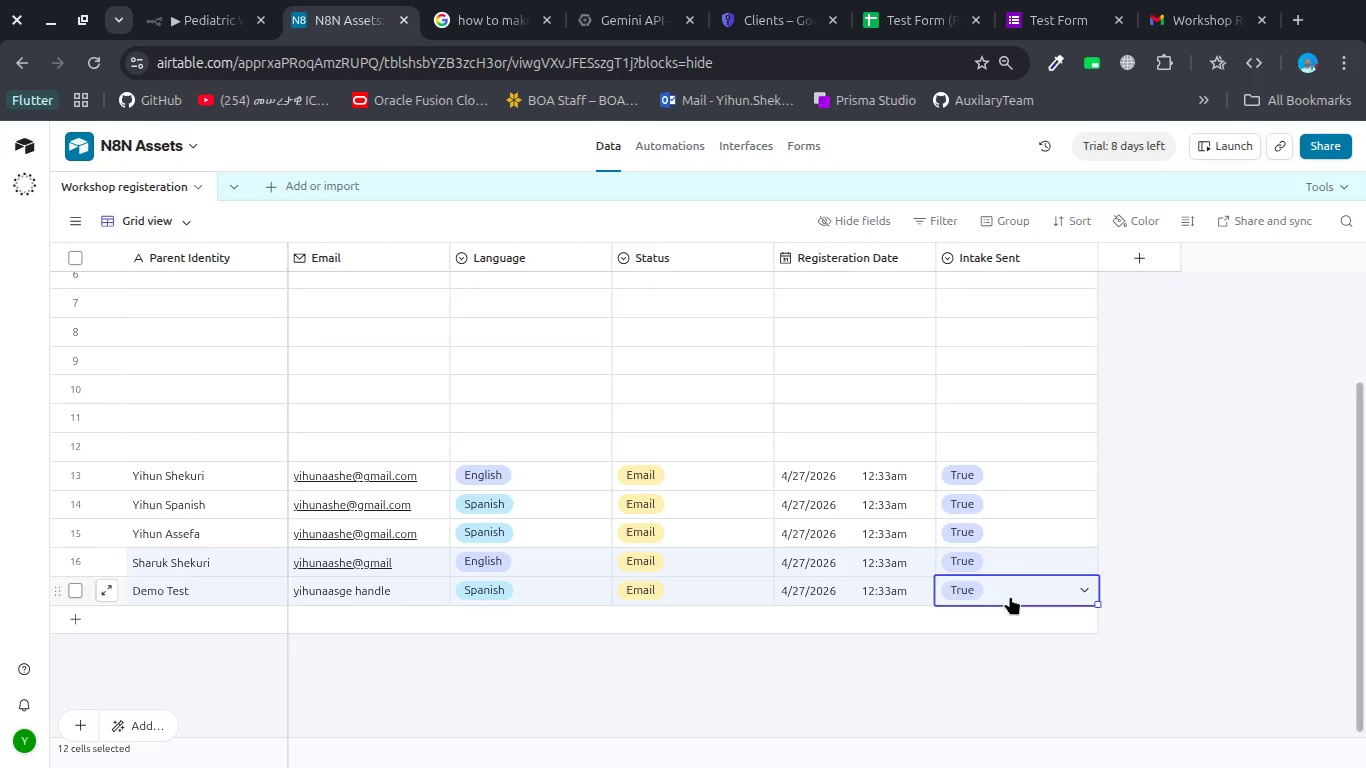 
key(Shift+ArrowUp)
 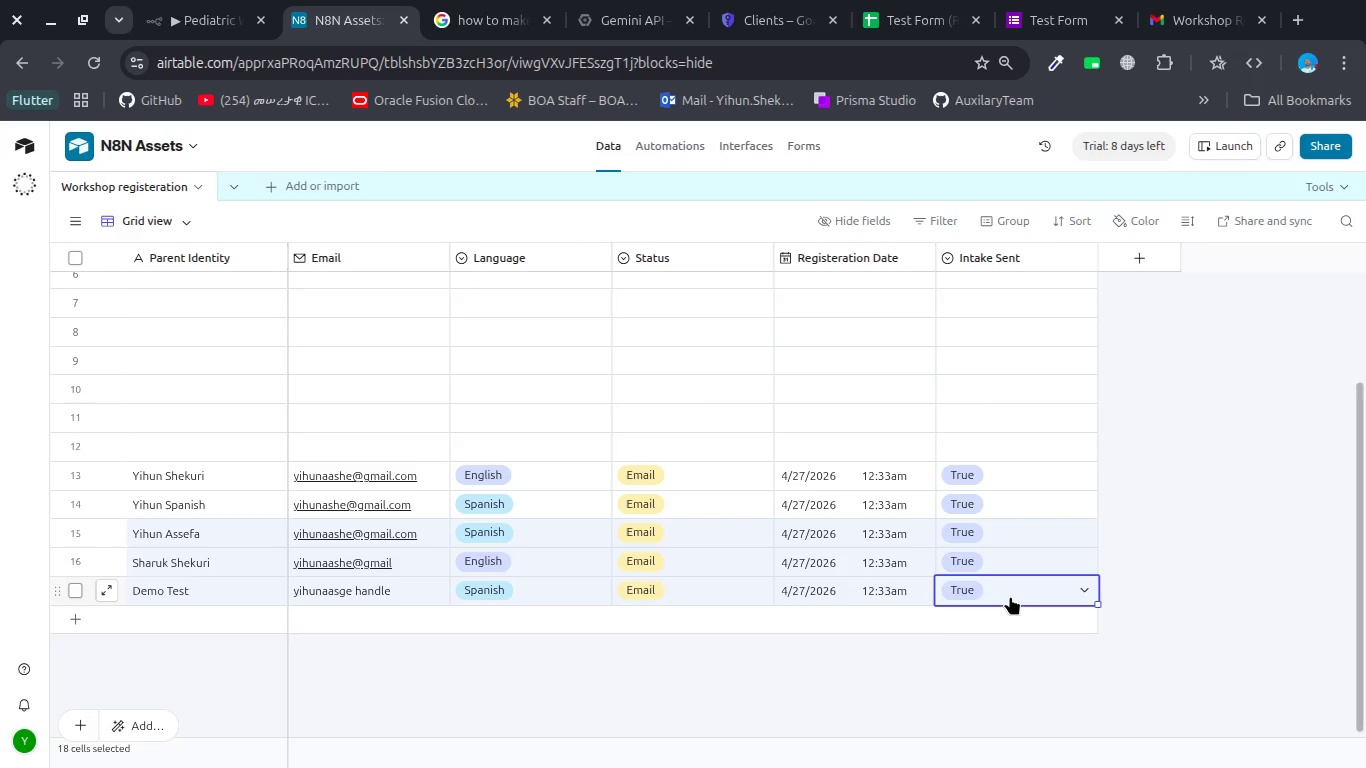 
hold_key(key=Enter, duration=1.79)
 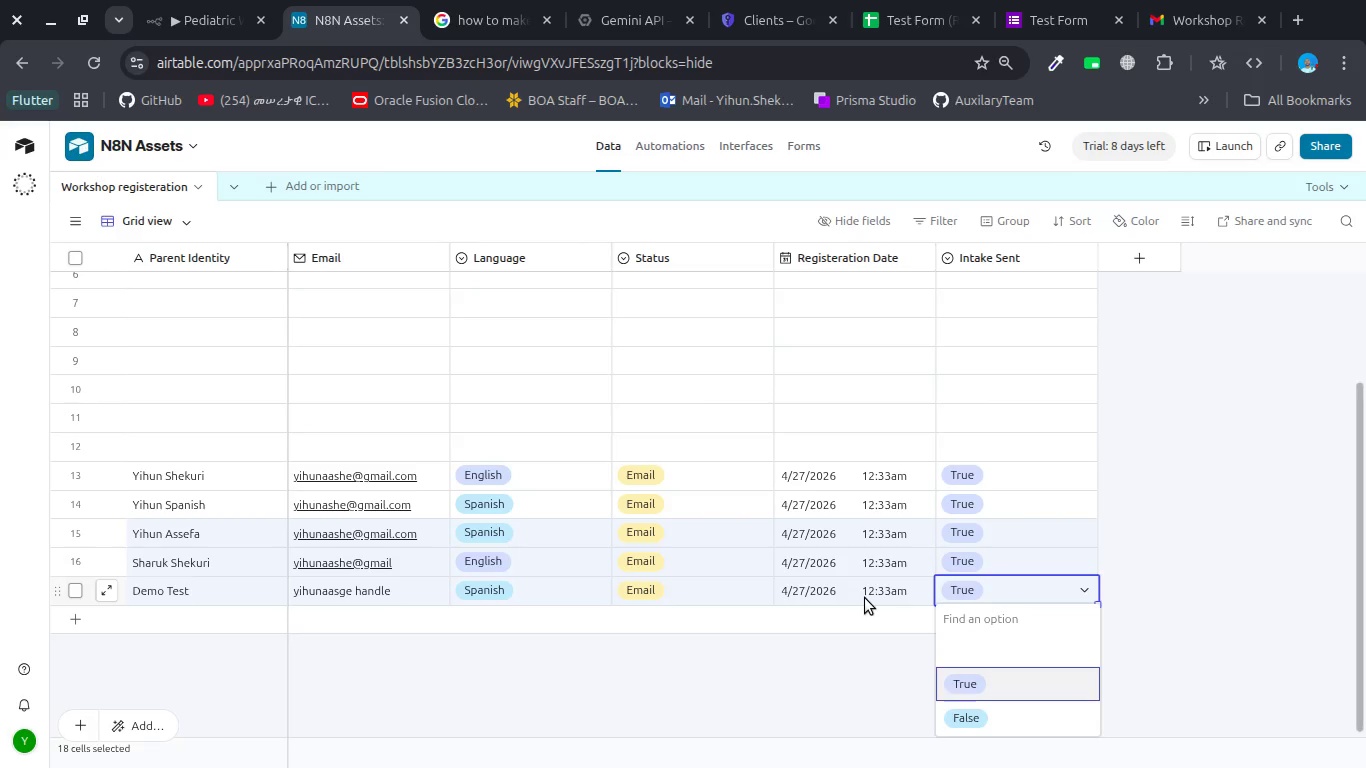 
hold_key(key=ArrowLeft, duration=0.69)
 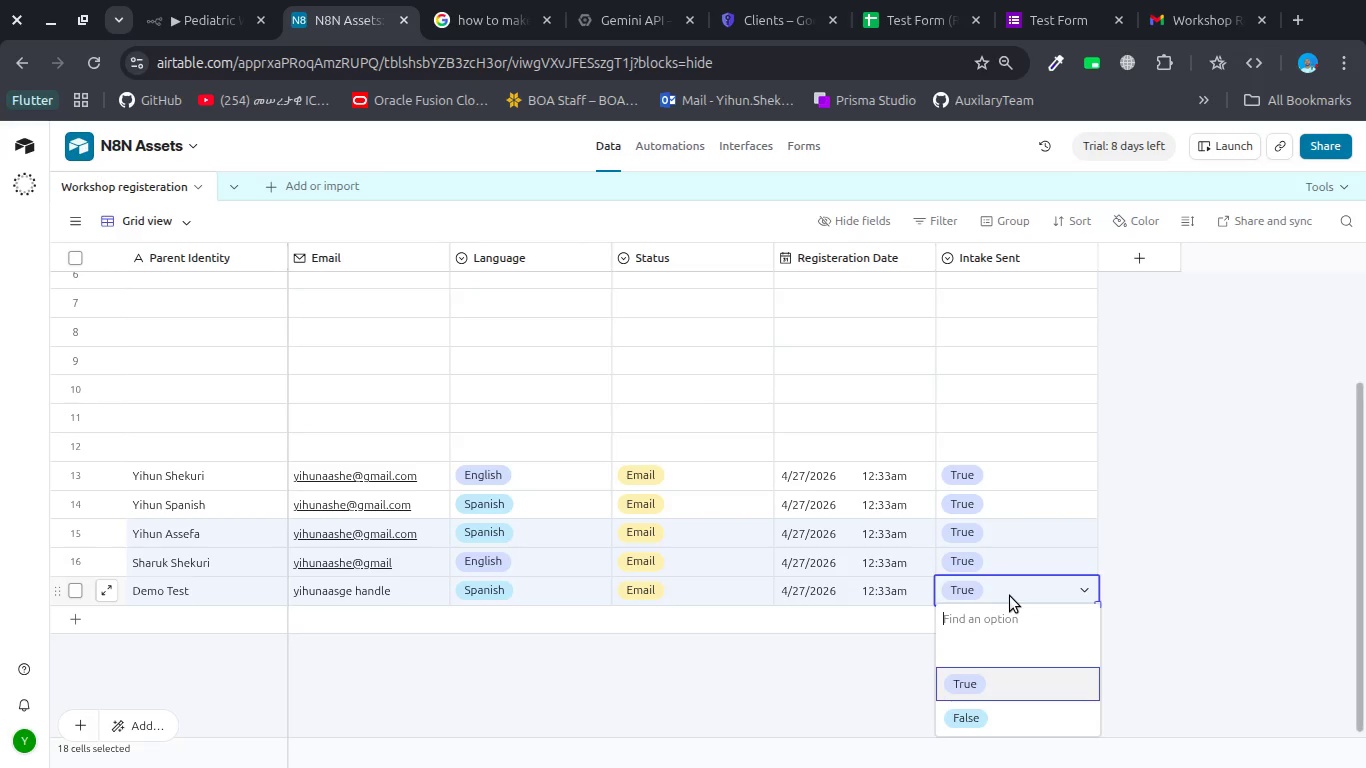 
key(ArrowLeft)
 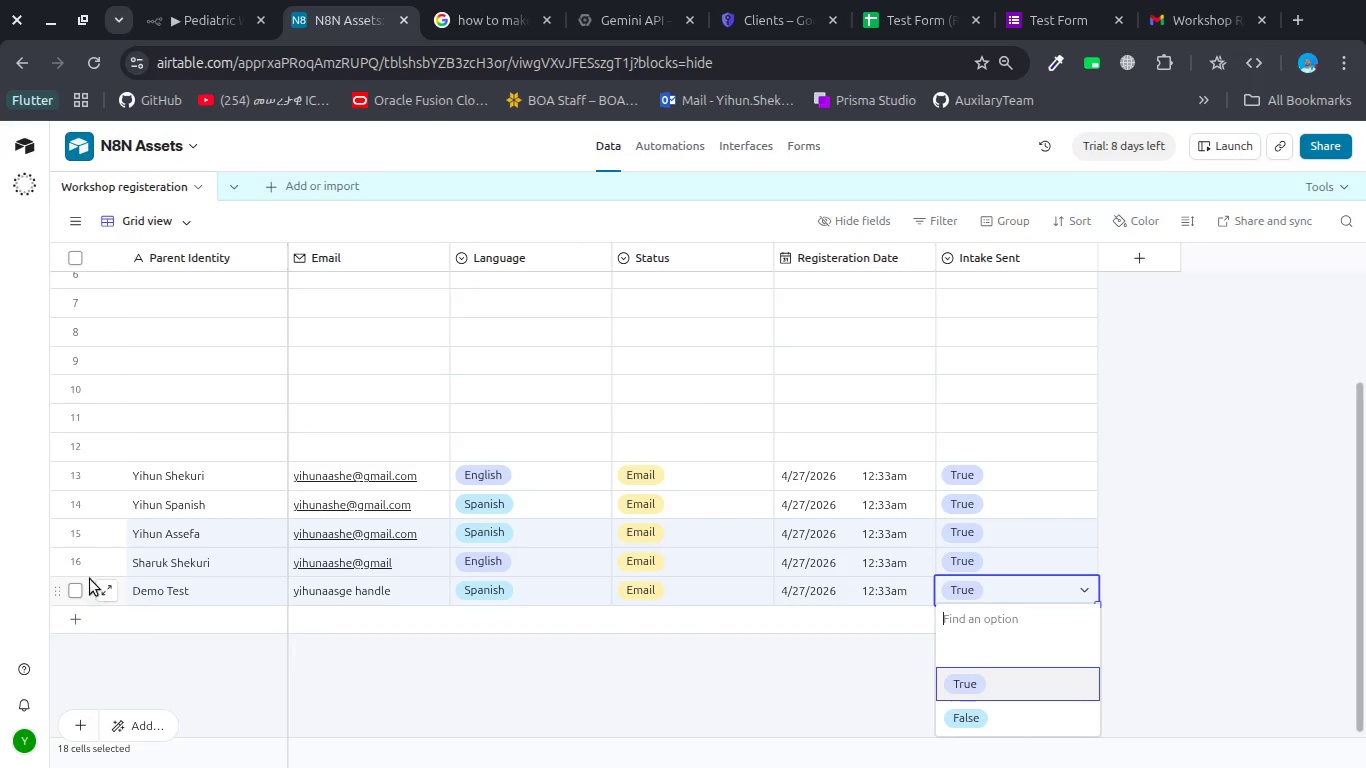 
left_click([78, 593])
 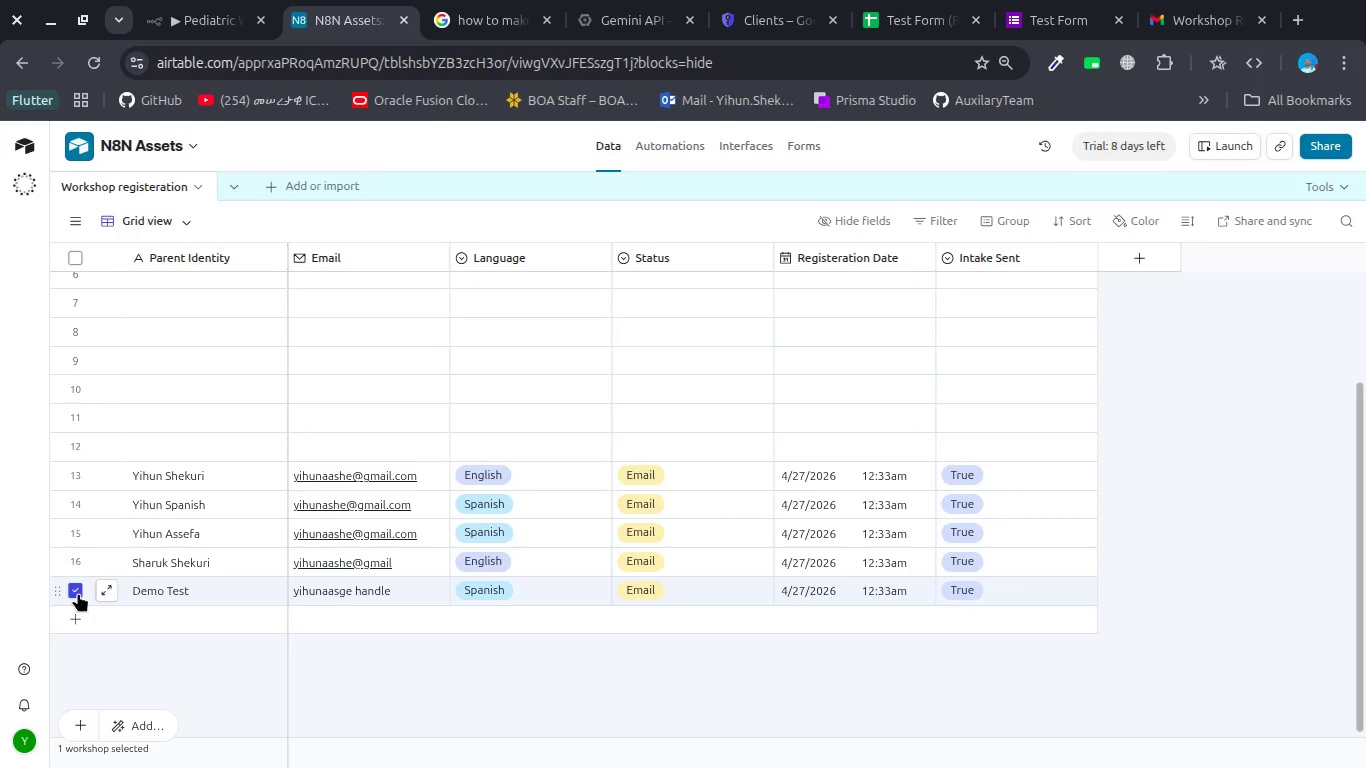 
hold_key(key=ShiftRight, duration=1.04)
 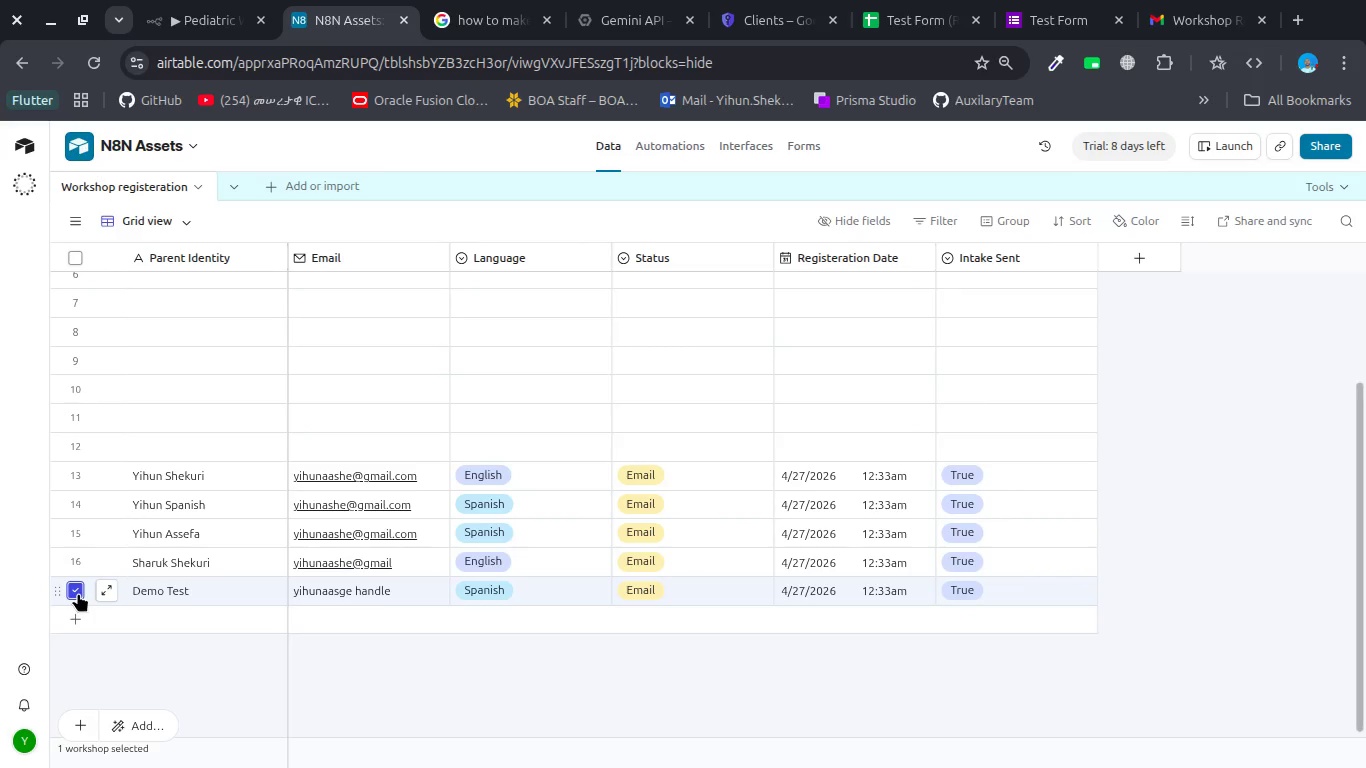 
hold_key(key=ArrowUp, duration=0.66)
 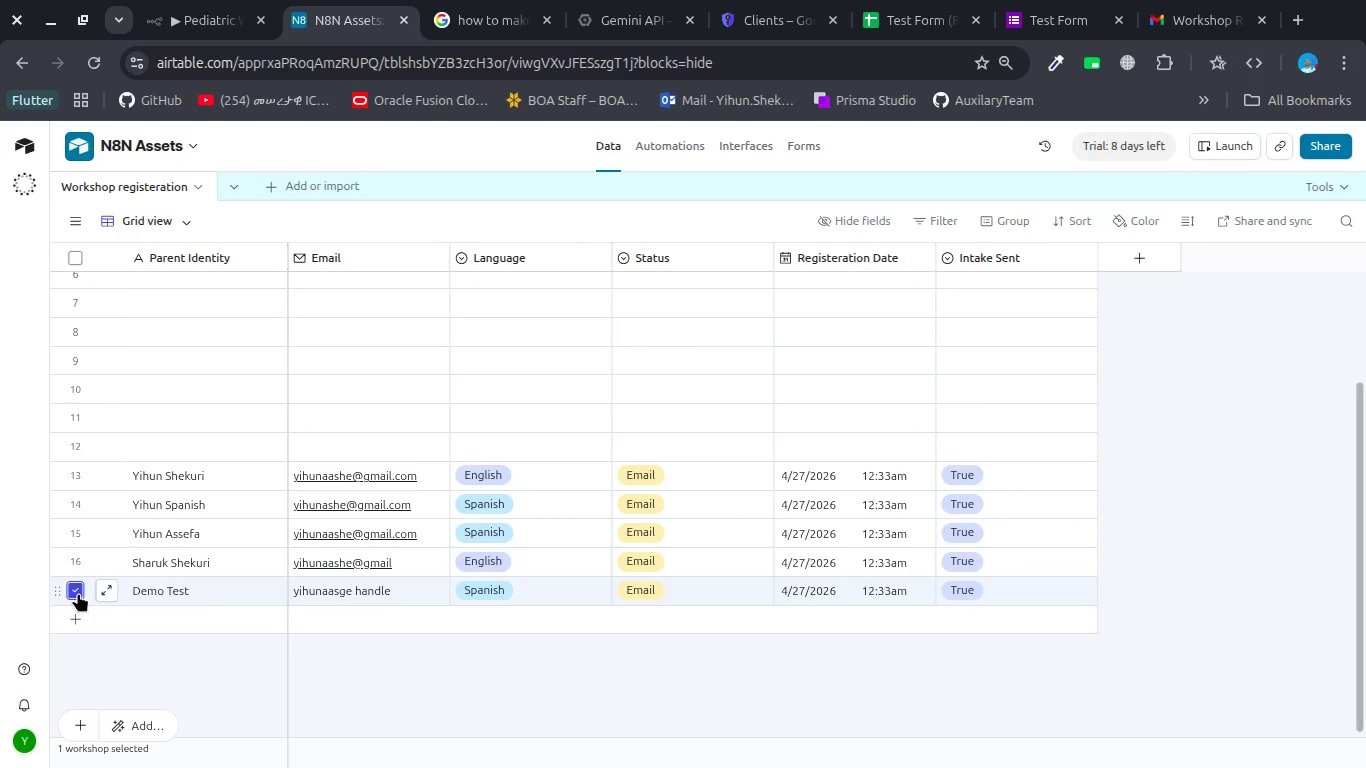 
key(Control+ArrowUp)
 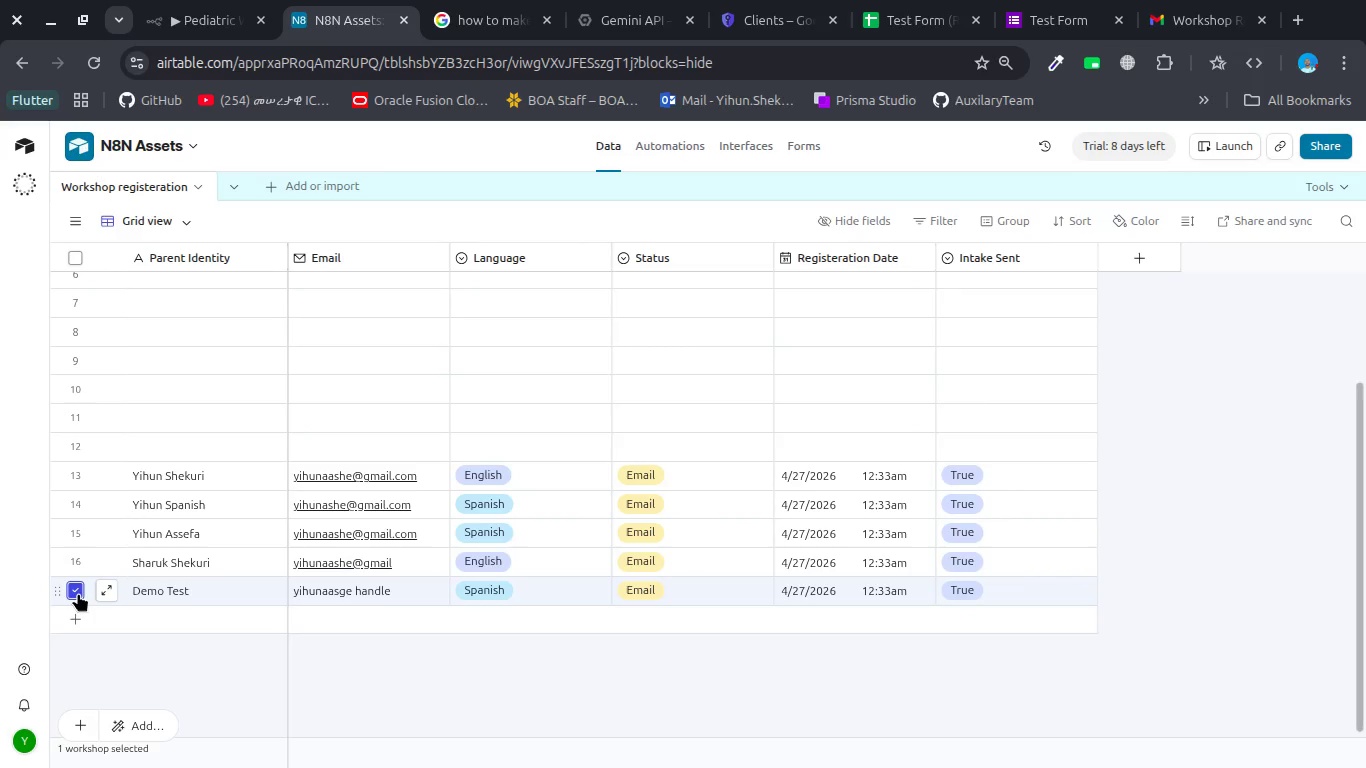 
key(Control+ArrowUp)
 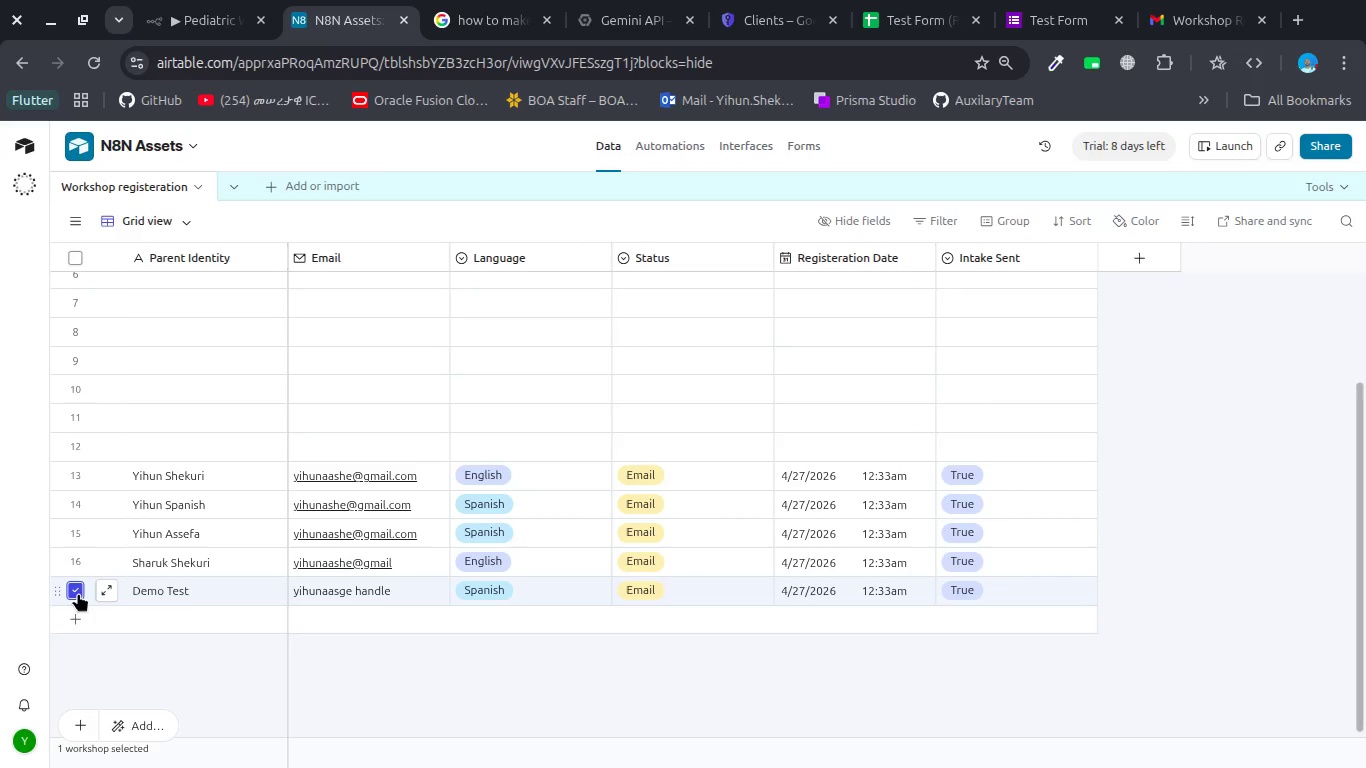 
key(Control+ArrowUp)
 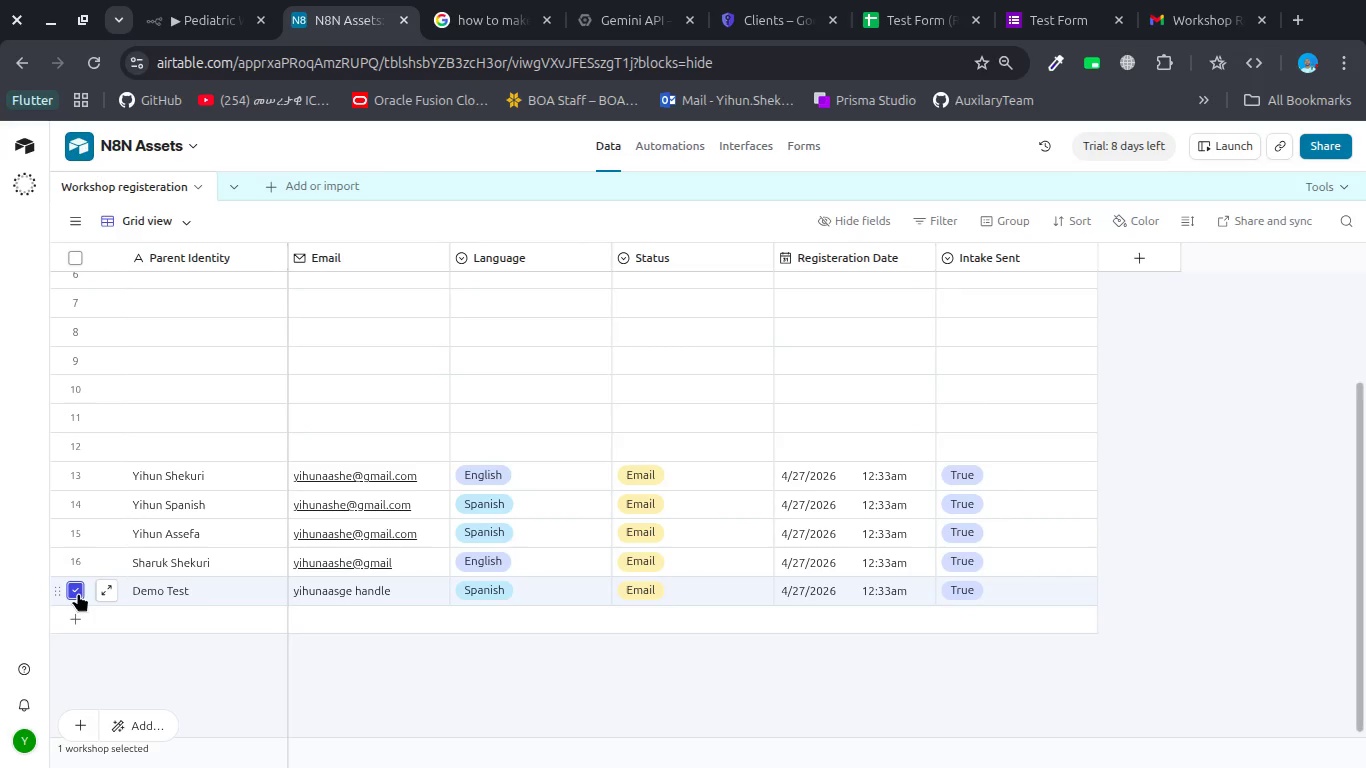 
key(Control+ArrowUp)
 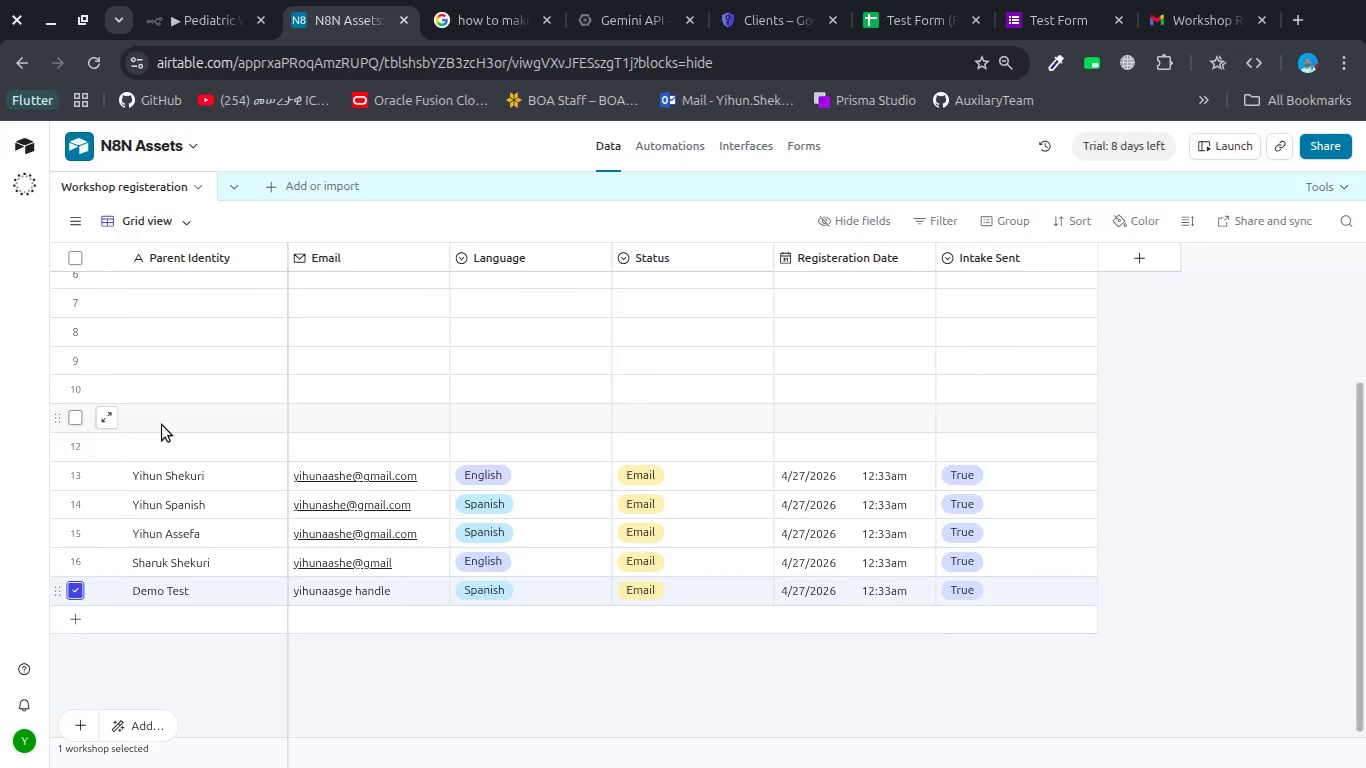 
scroll: coordinate [162, 425], scroll_direction: up, amount: 5.0
 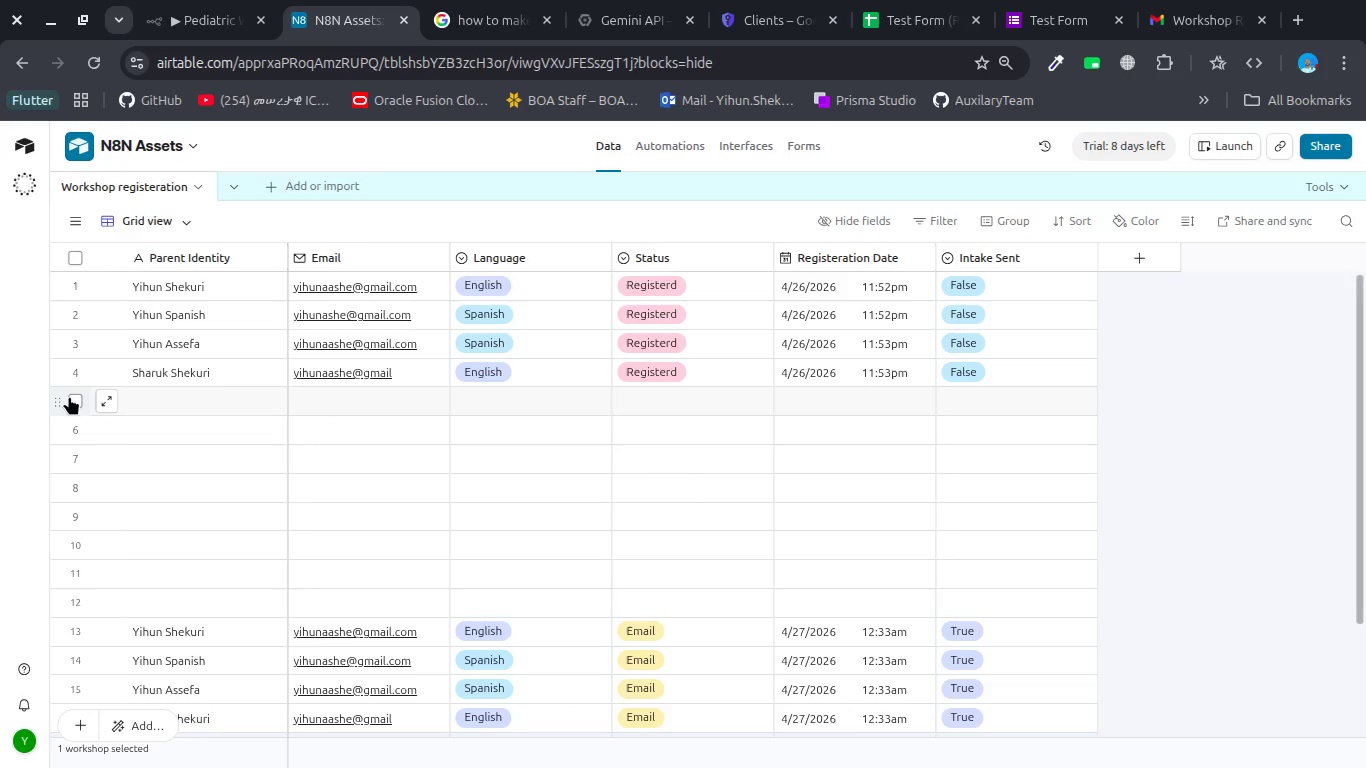 
hold_key(key=ControlLeft, duration=1.36)
left_click([68, 399])
 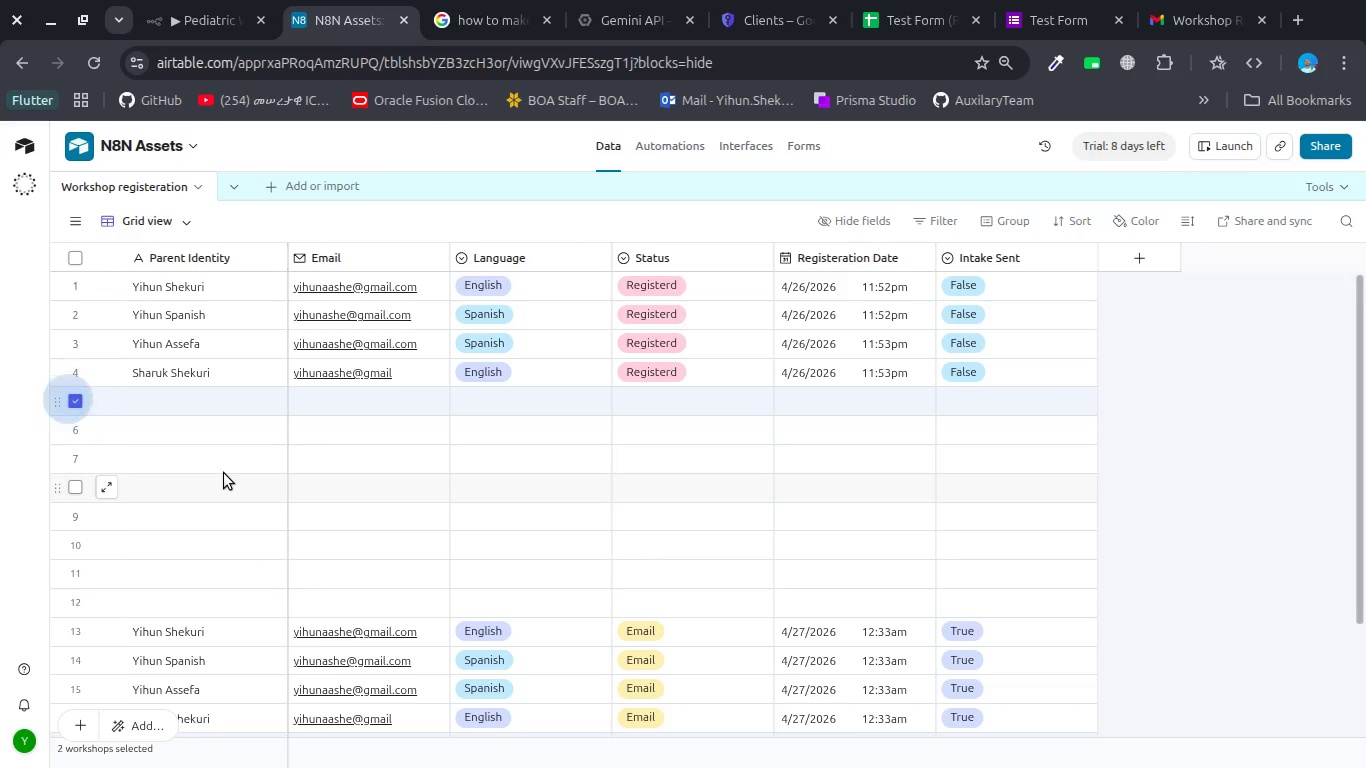 
key(Delete)
 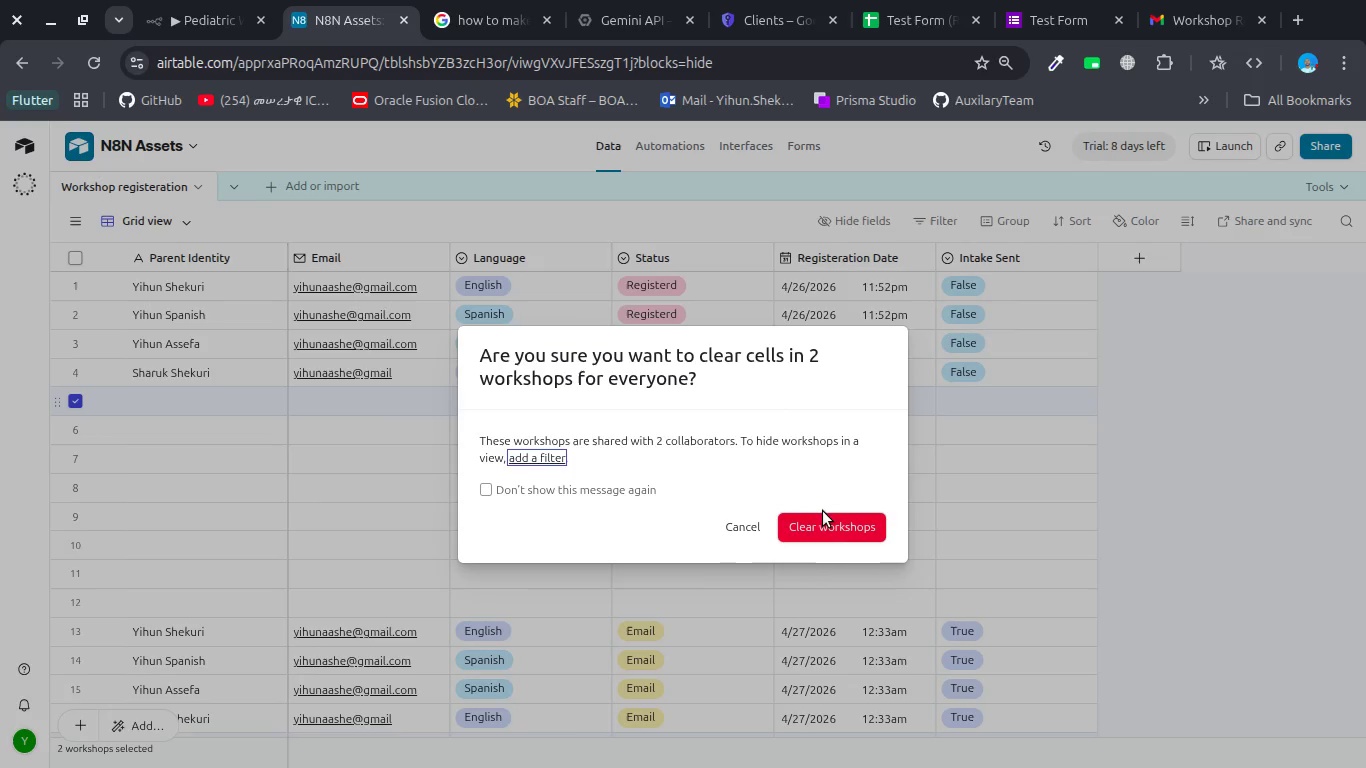 
left_click([825, 547])
 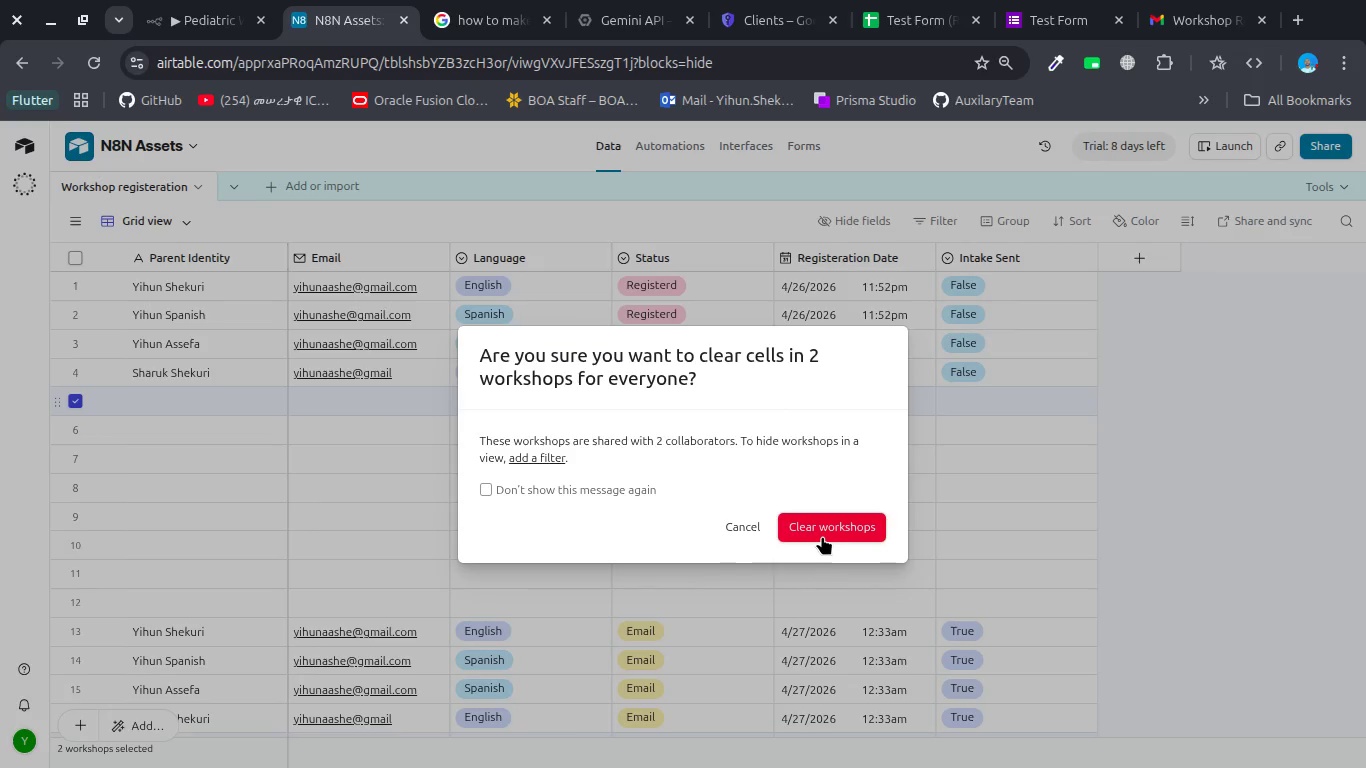 
left_click([821, 533])
 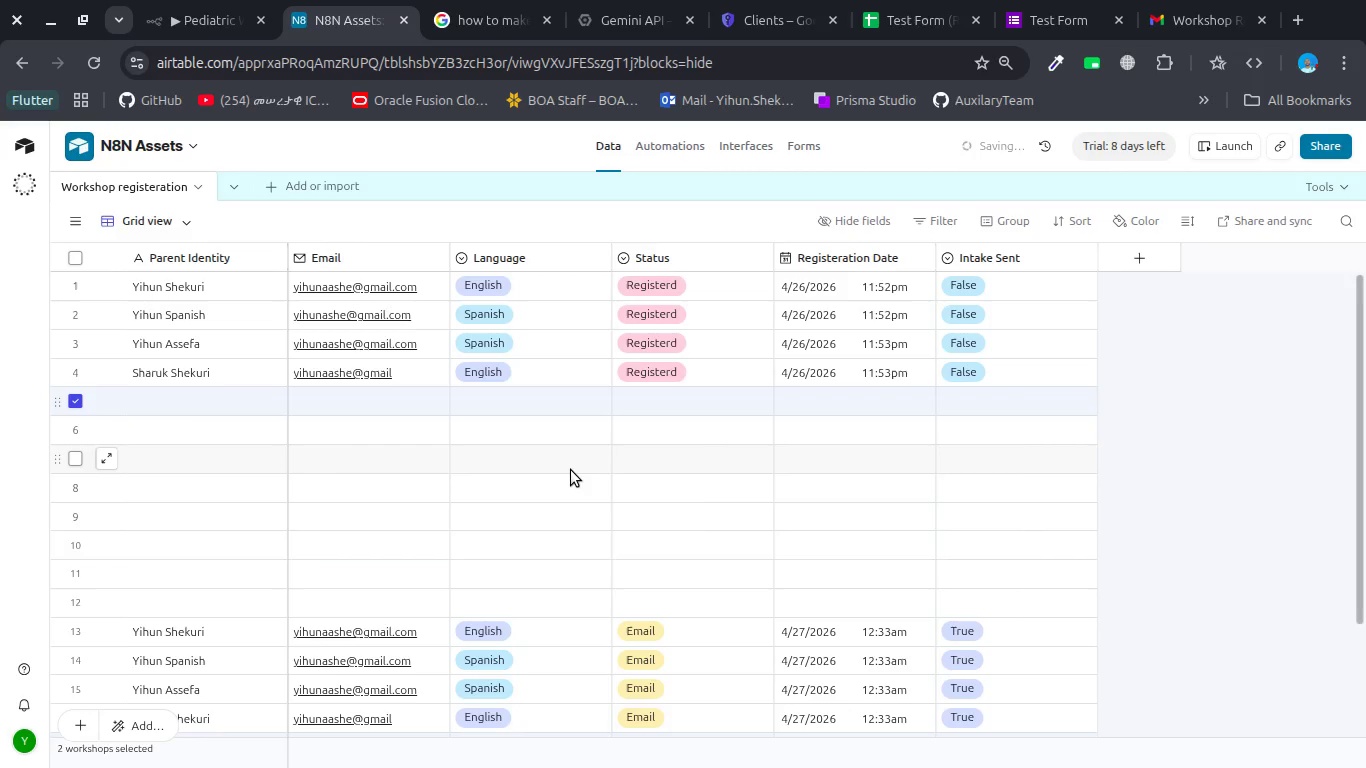 
scroll: coordinate [571, 470], scroll_direction: none, amount: 0.0
 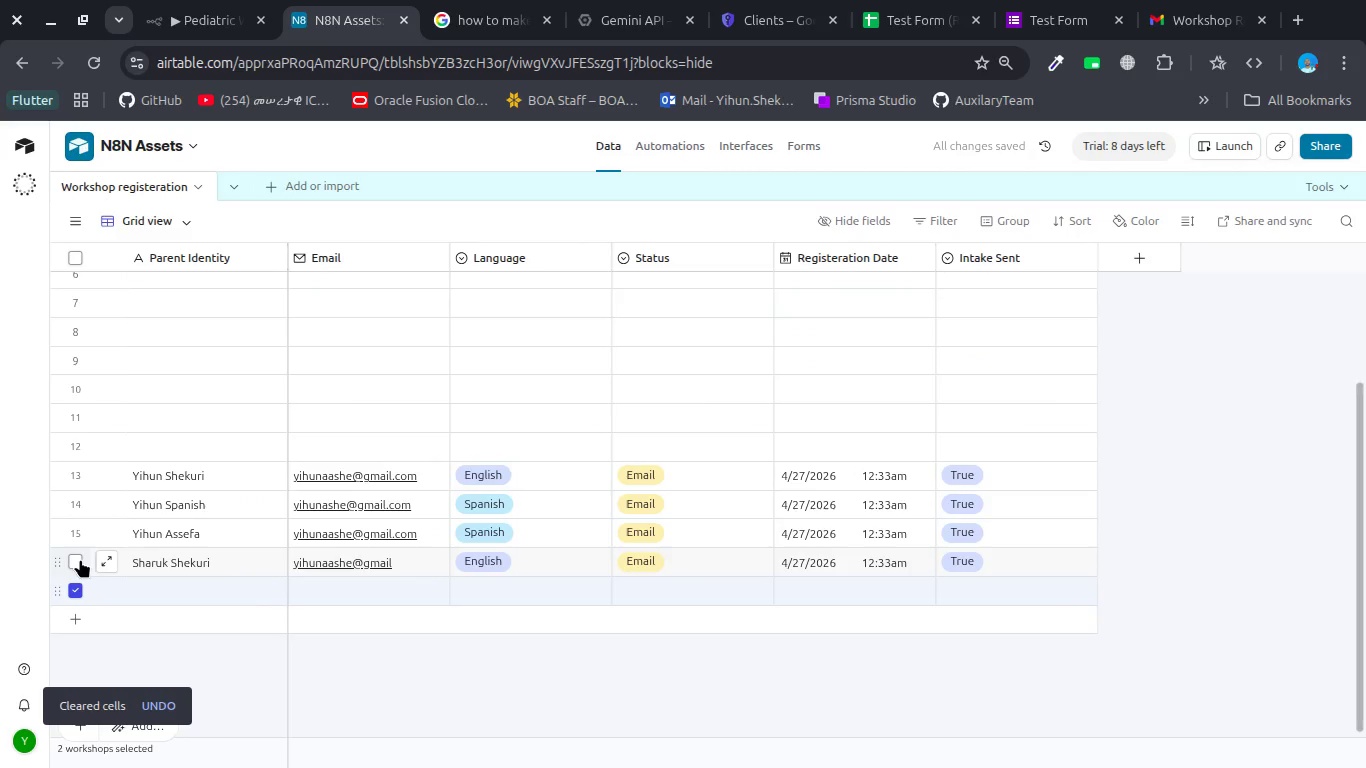 
left_click([79, 559])
 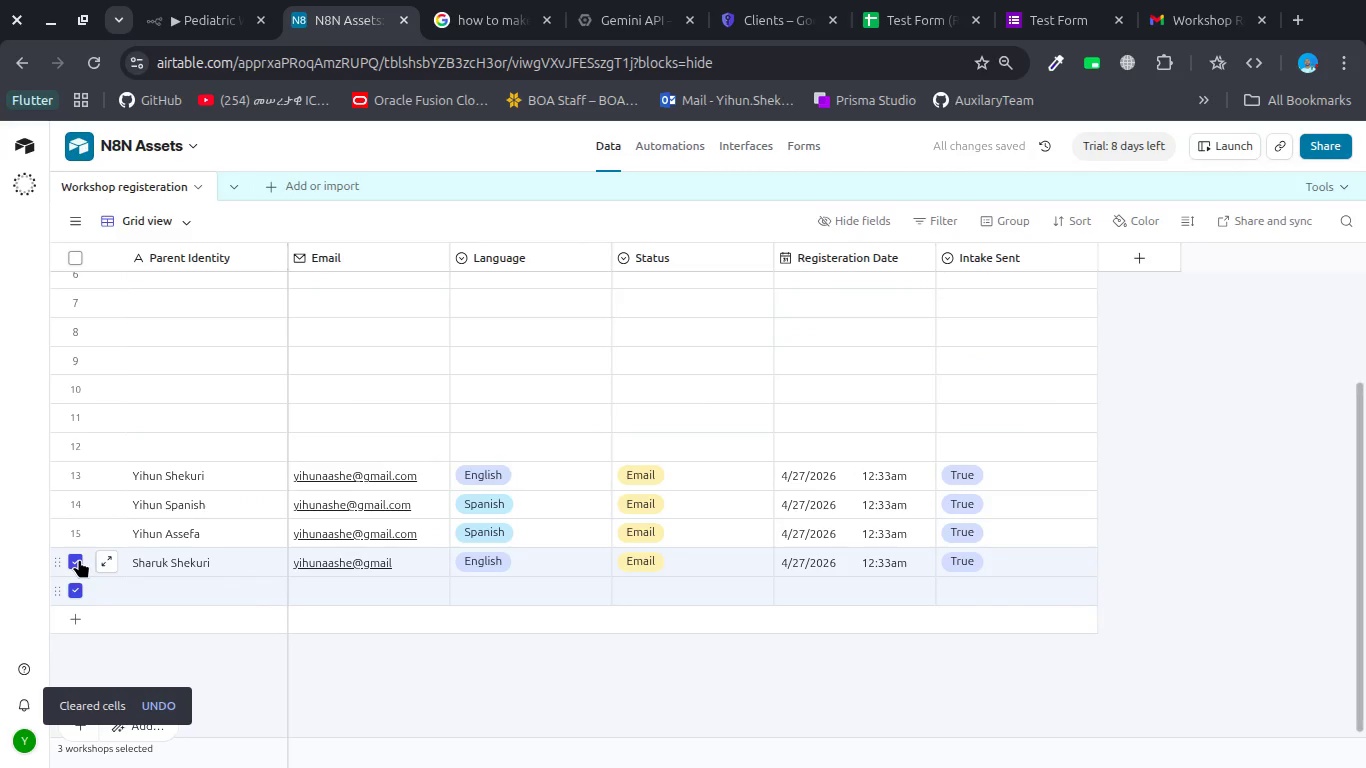 
key(Shift+ArrowDown)
 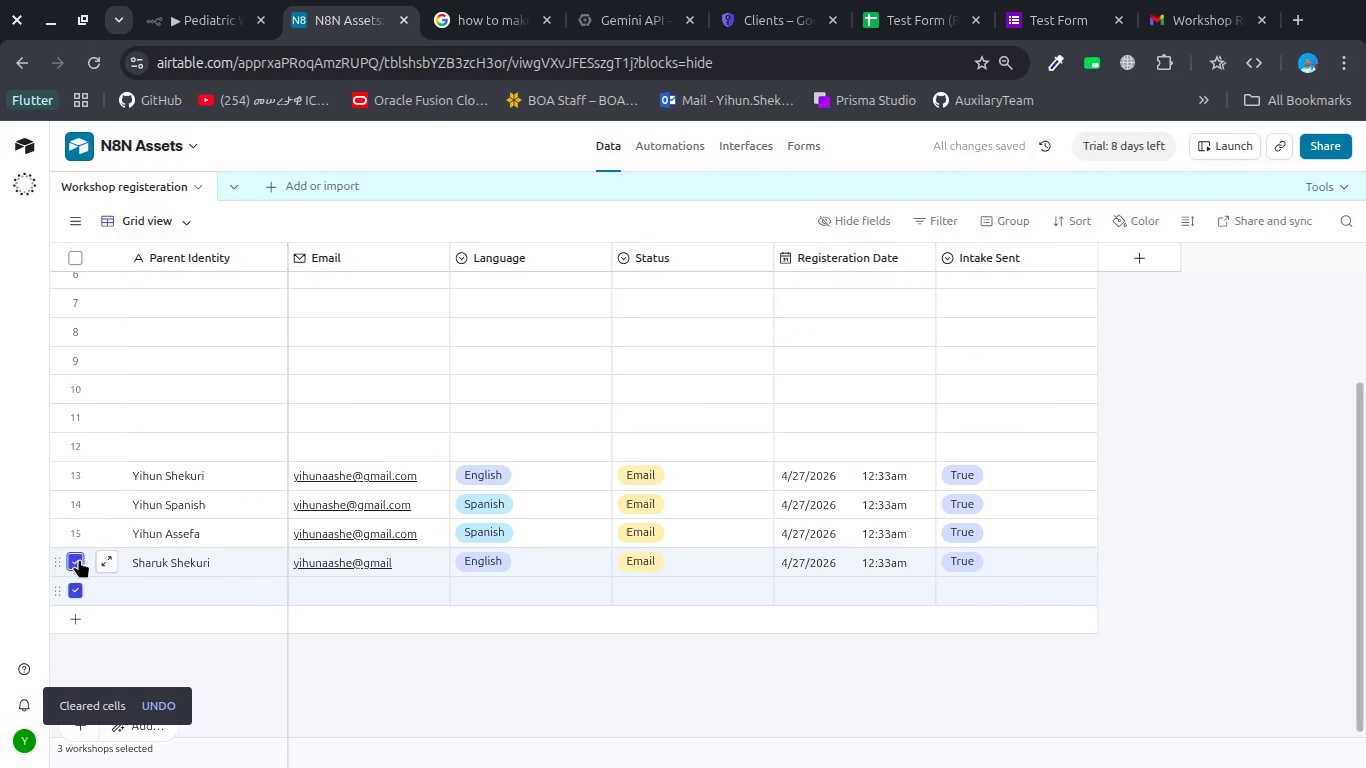 
key(Shift+ArrowUp)
 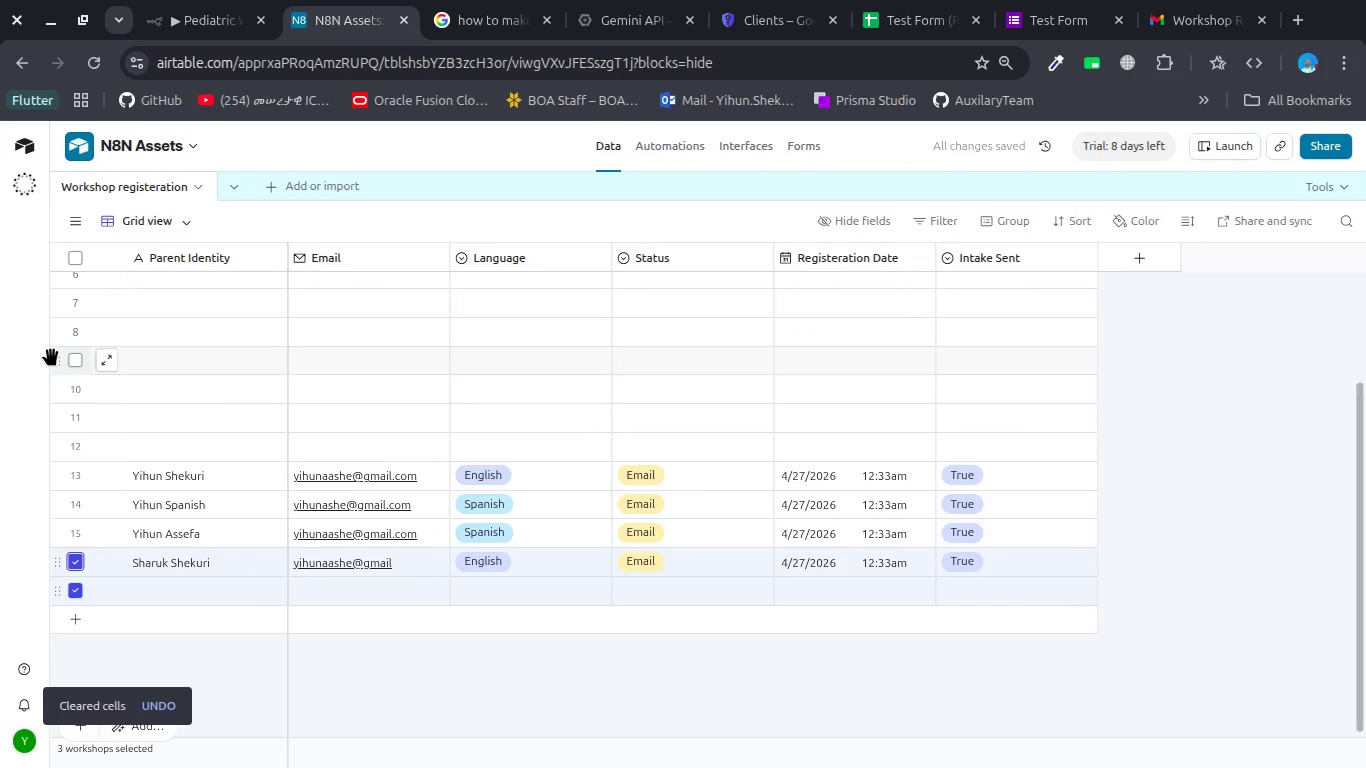 
hold_key(key=ControlLeft, duration=1.4)
left_click([79, 285])
 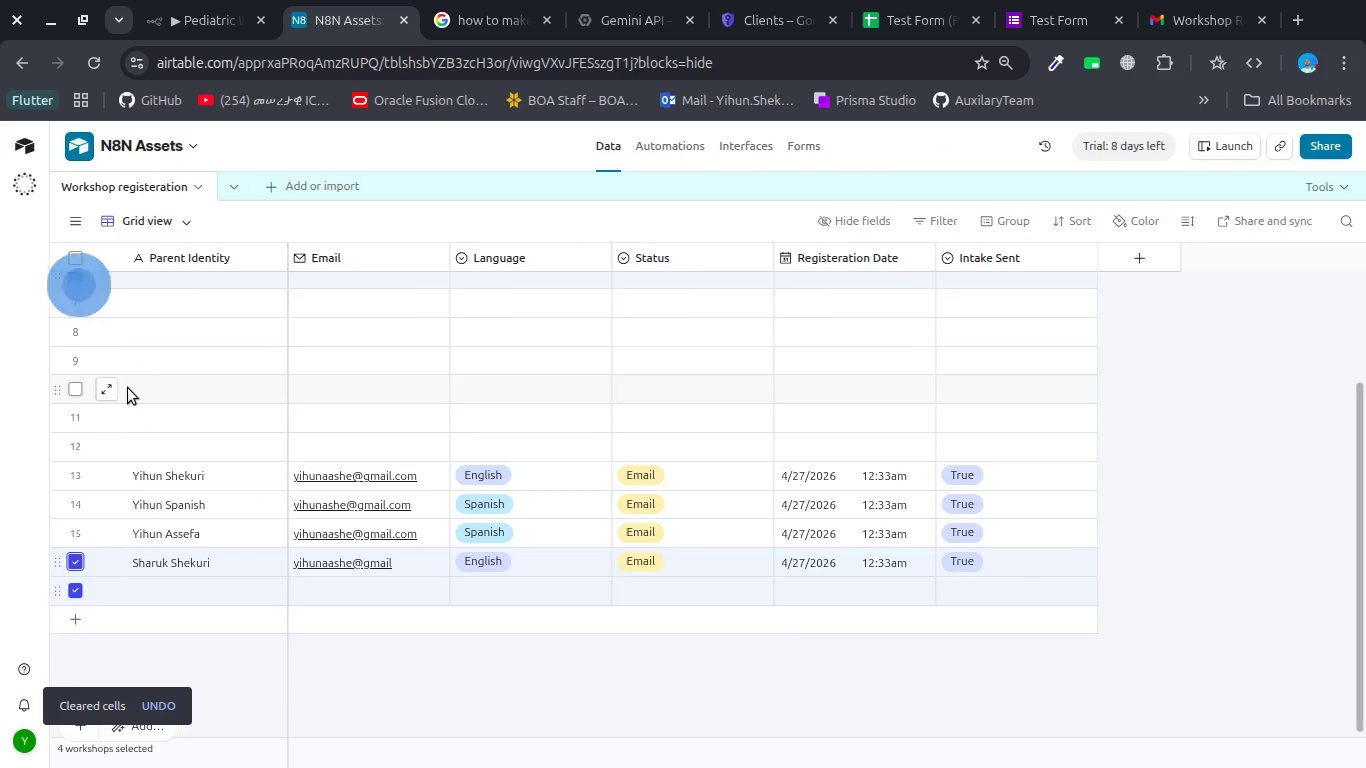 
scroll: coordinate [128, 388], scroll_direction: up, amount: 1.0
 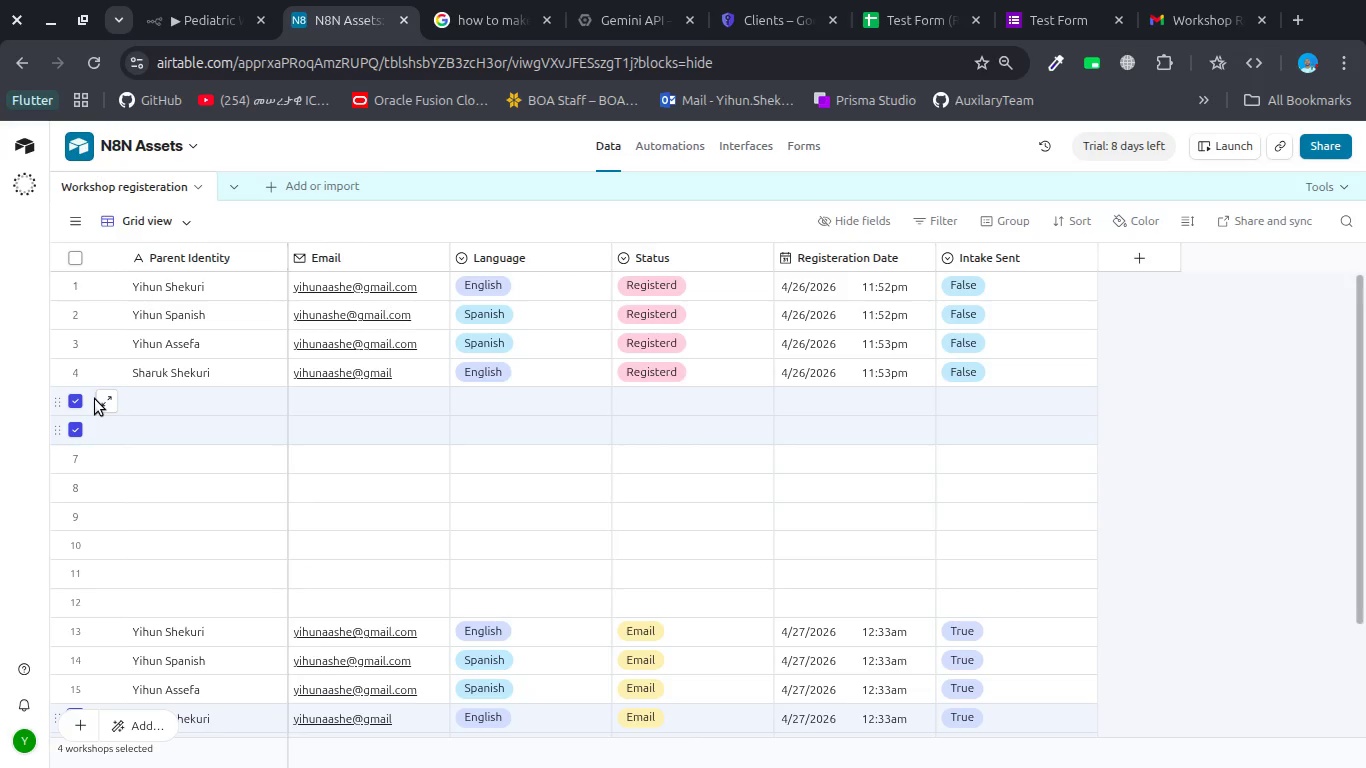 
wait(15.96)
 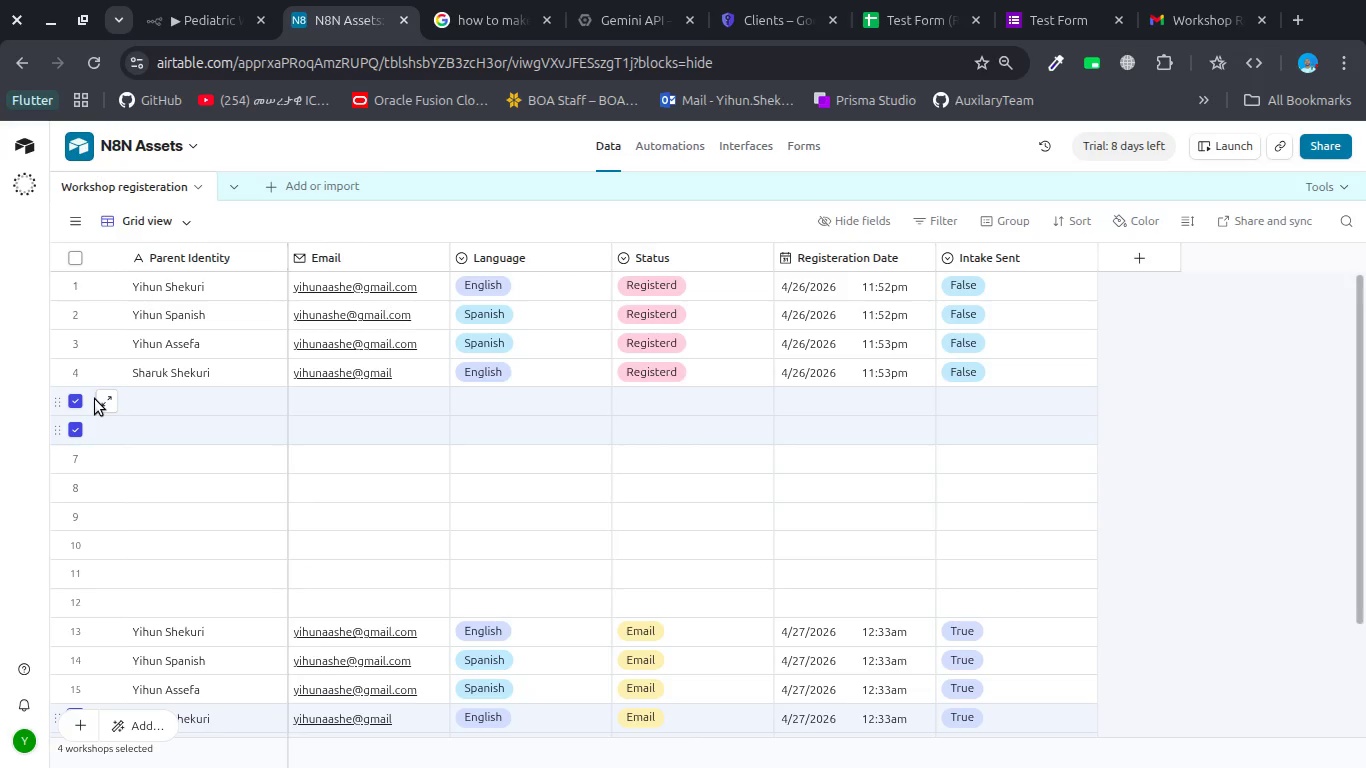 
scroll: coordinate [464, 401], scroll_direction: up, amount: 10.0
 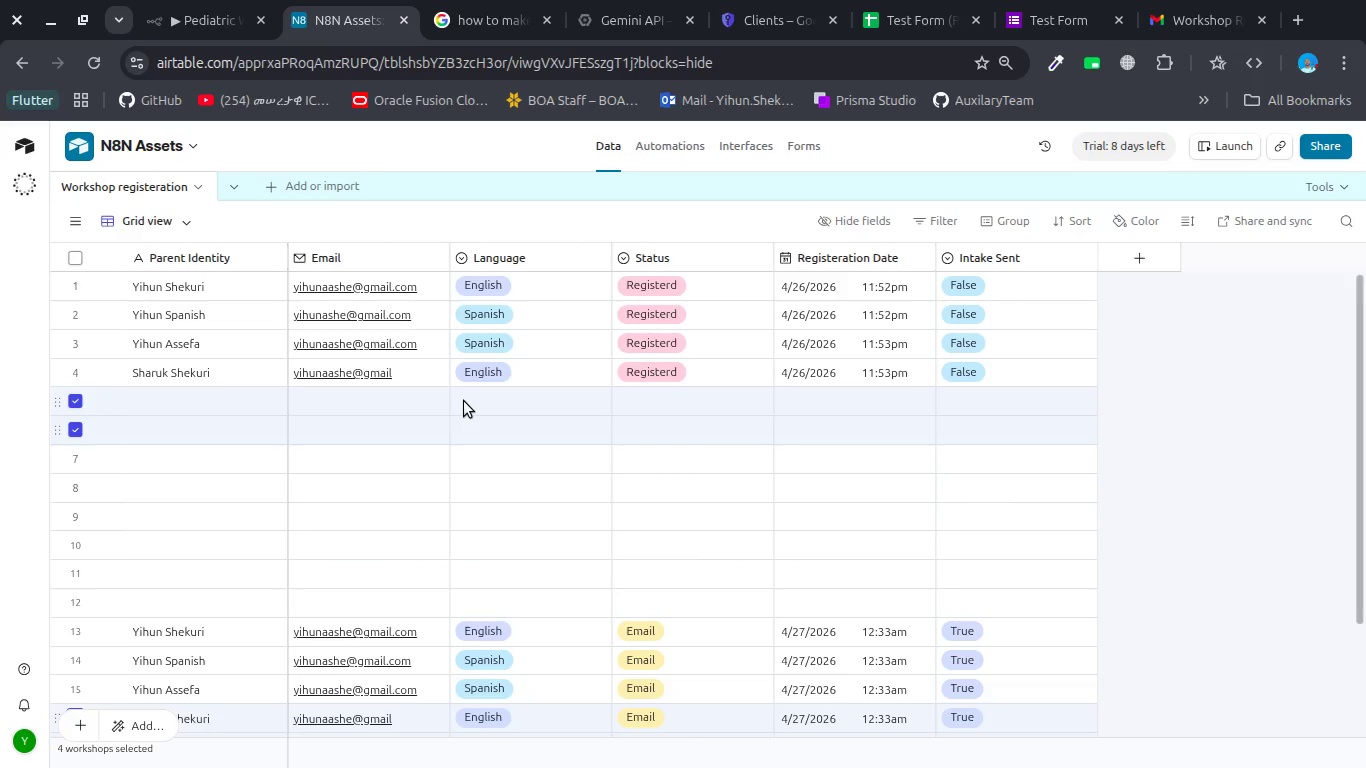 
key(PrintScreen)
 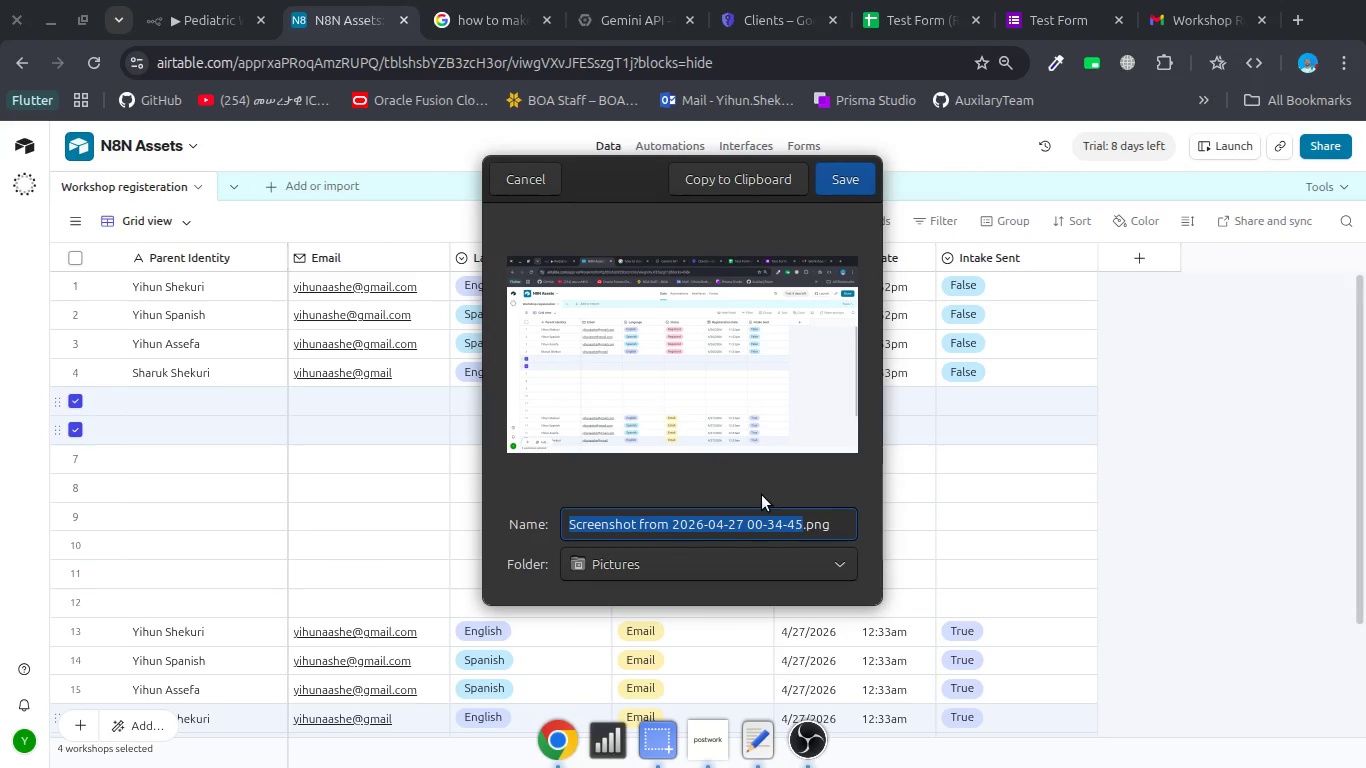 
left_click([710, 548])
 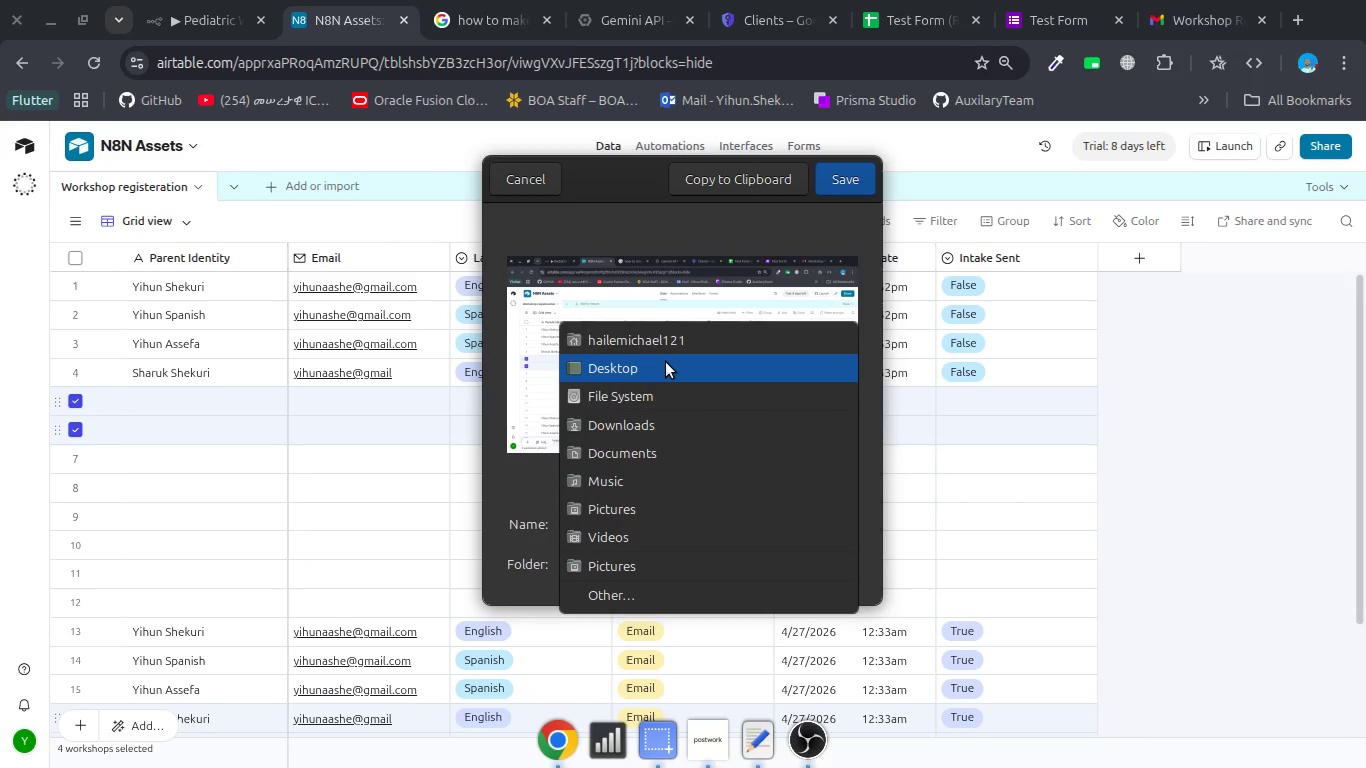 
left_click([666, 362])
 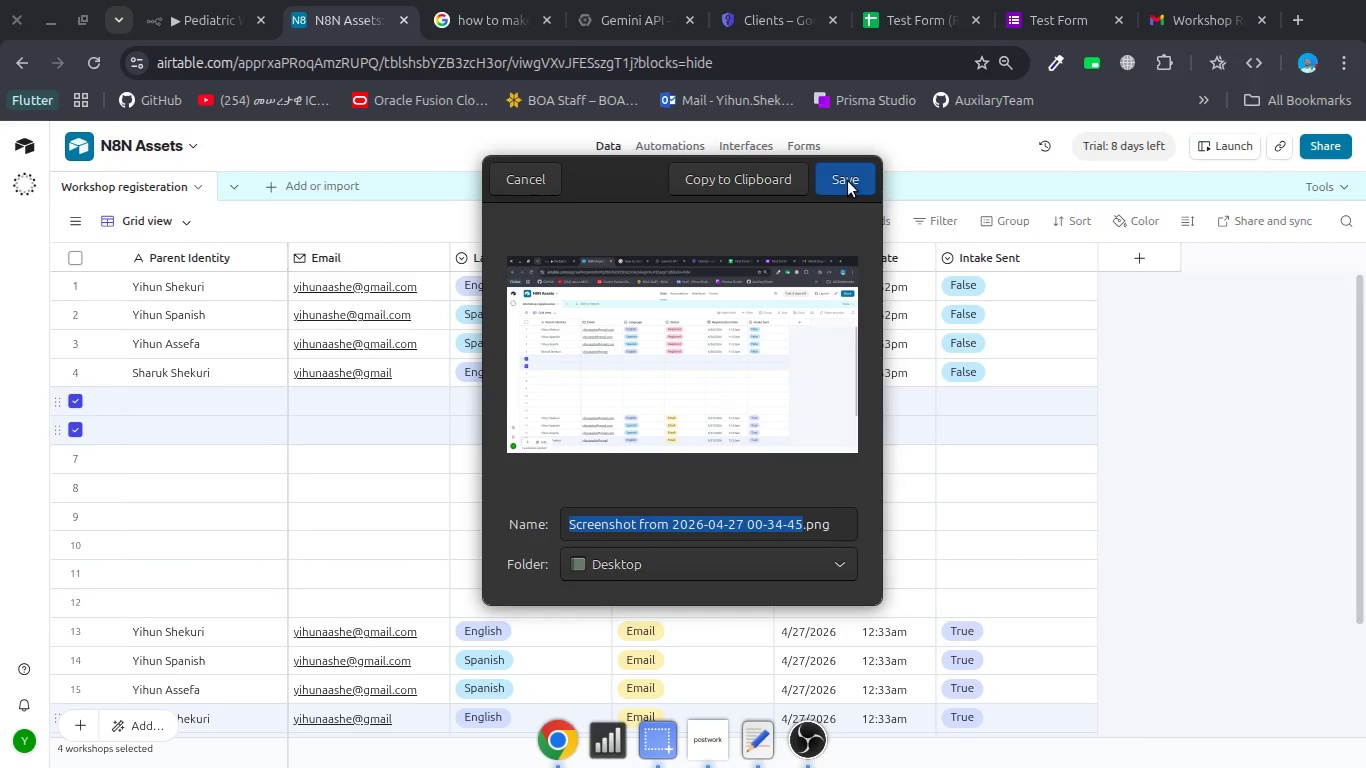 
left_click([848, 181])
 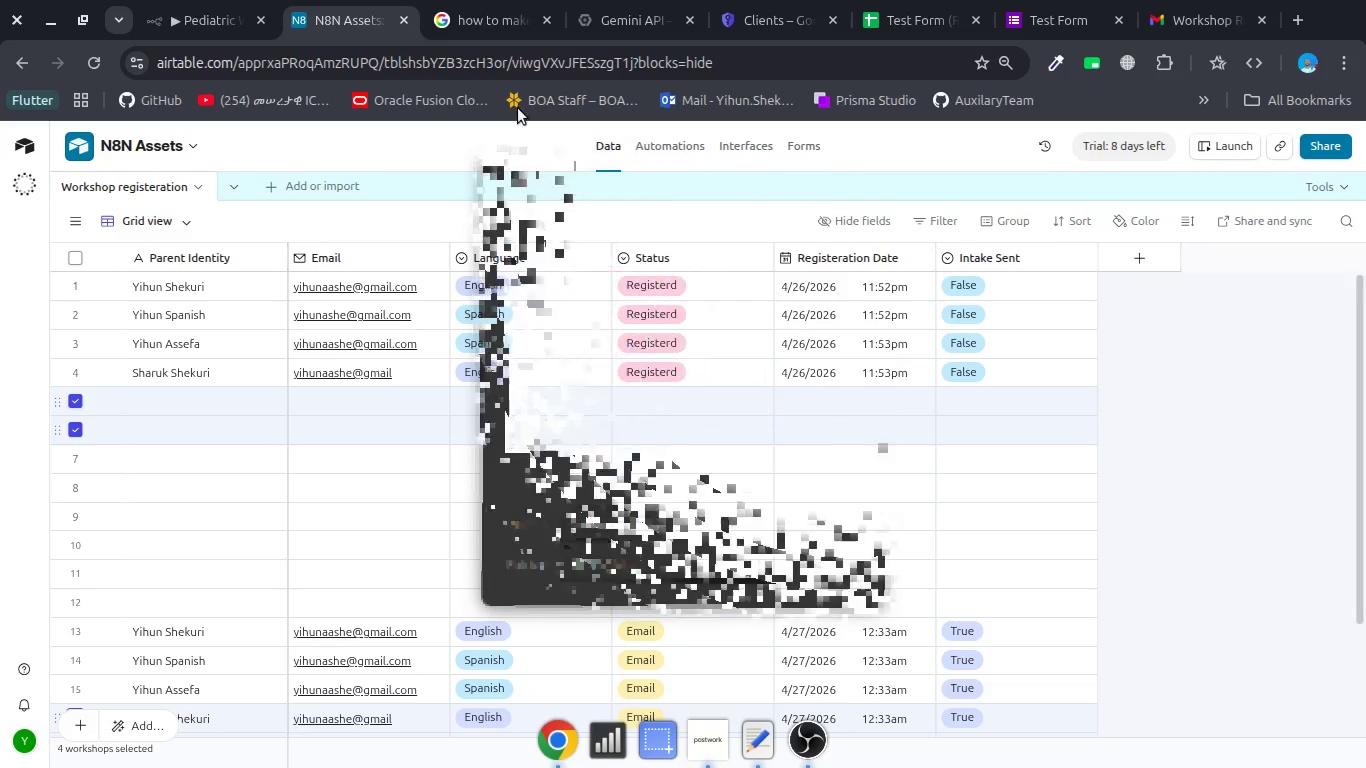 
key(Alt+AltLeft)
 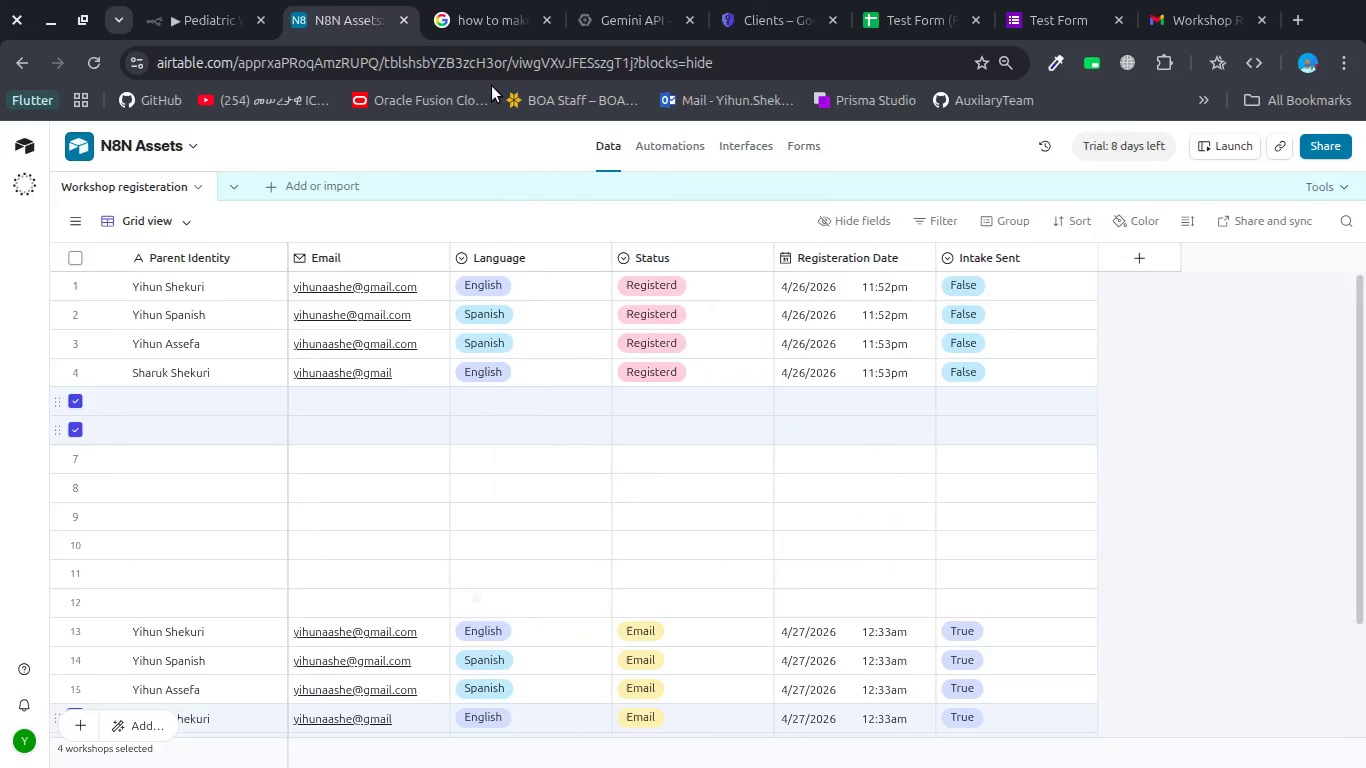 
key(Alt+Tab)
 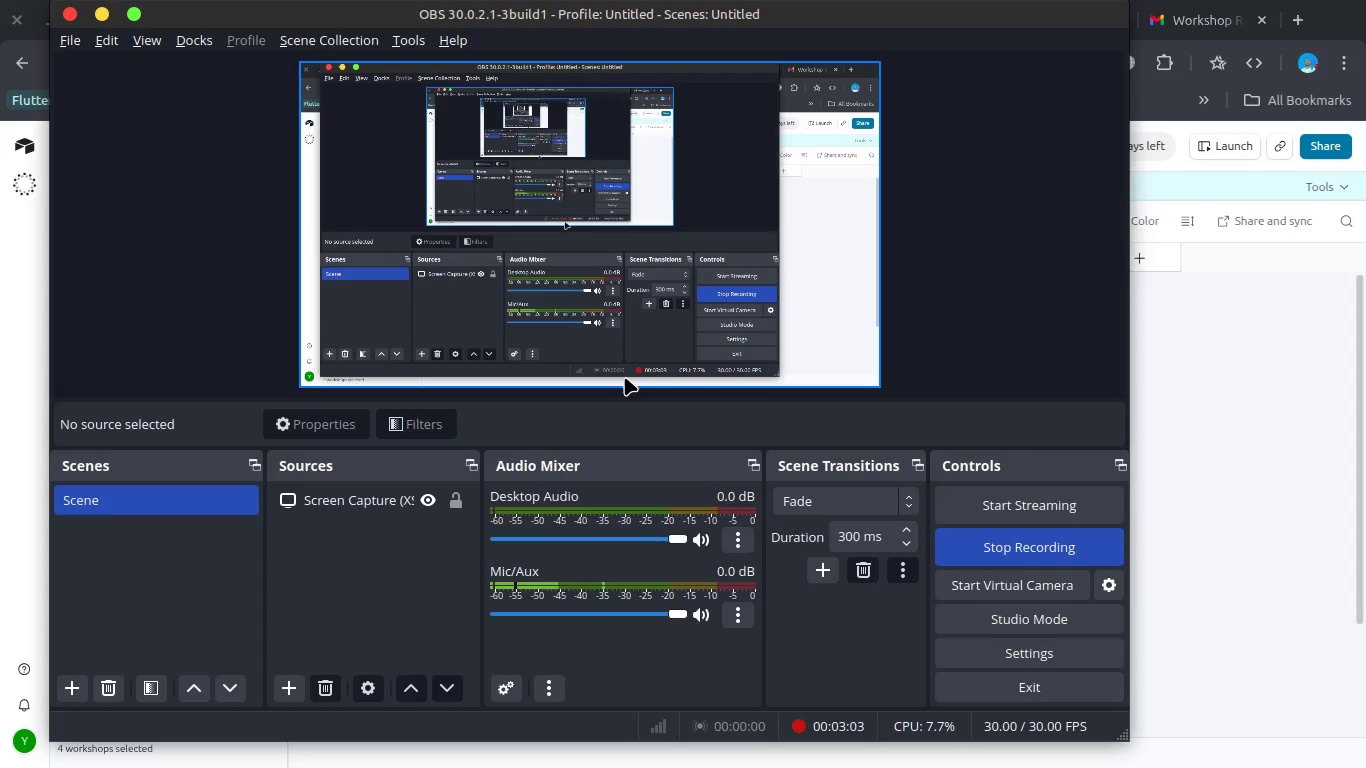 
hold_key(key=AltLeft, duration=0.47)
 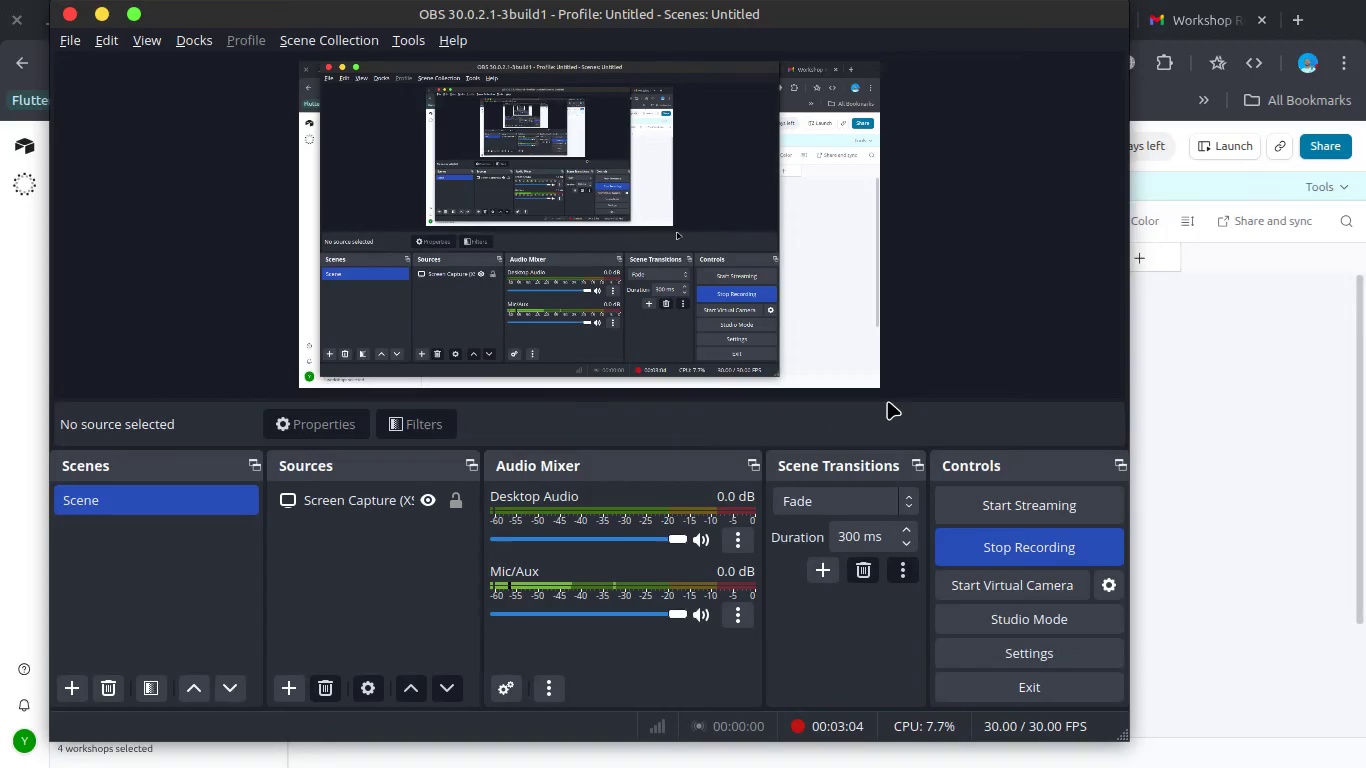 
hold_key(key=Tab, duration=0.4)
 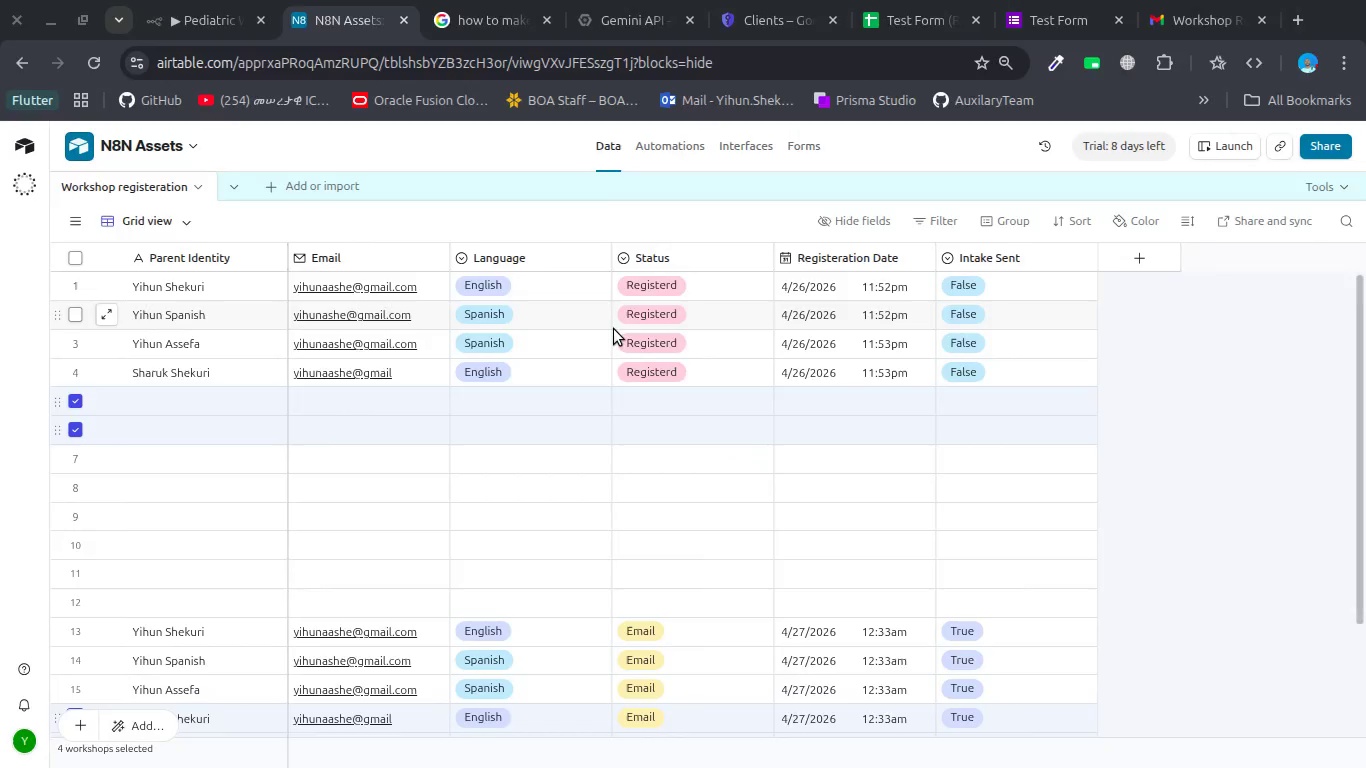 
key(Alt+AltLeft)
 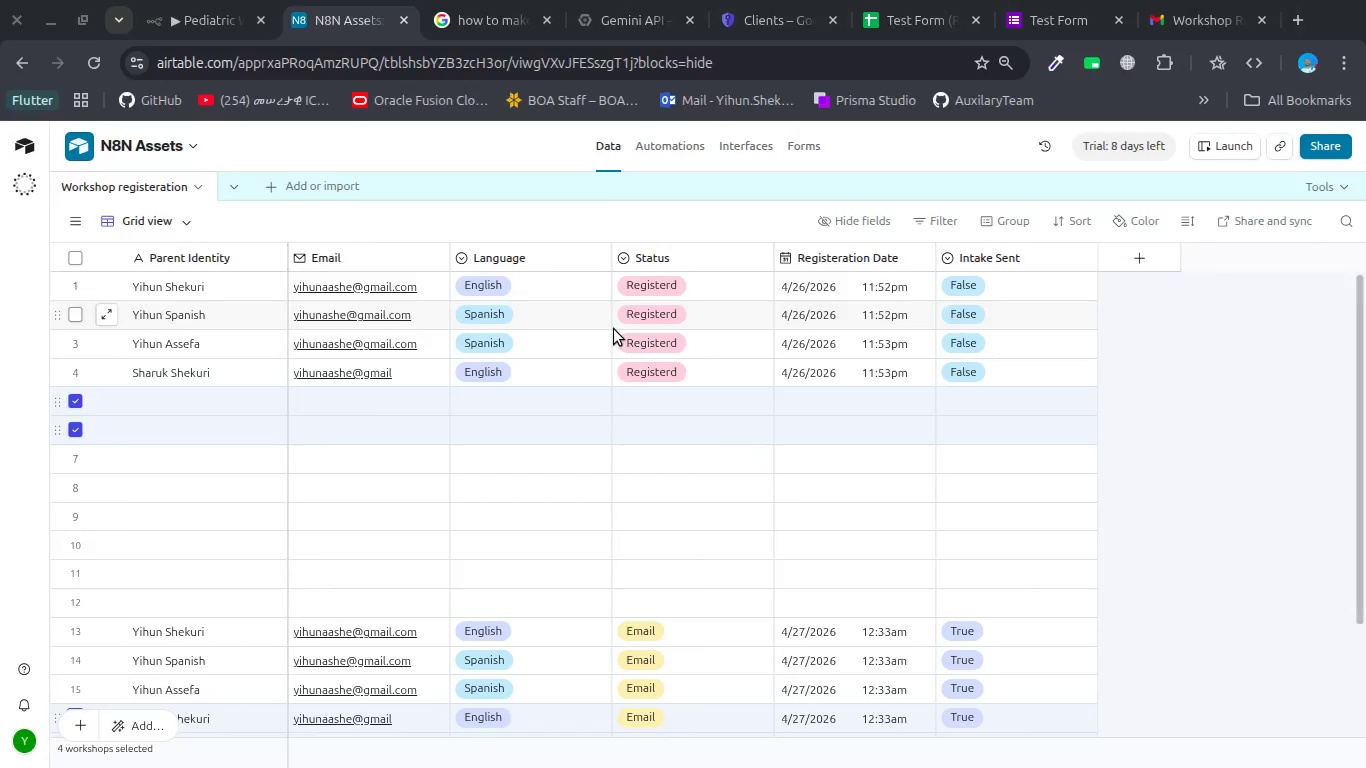 
key(Alt+Tab)
 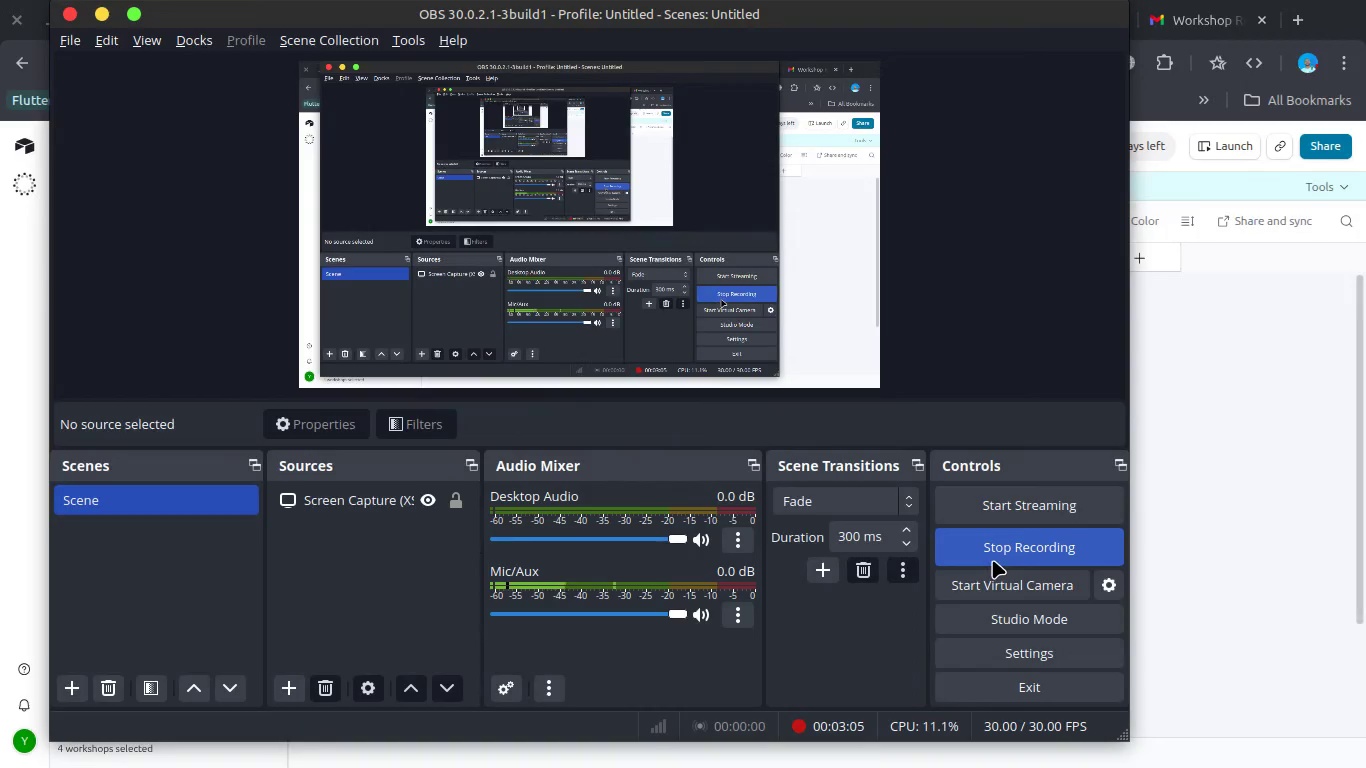 
left_click([992, 560])
 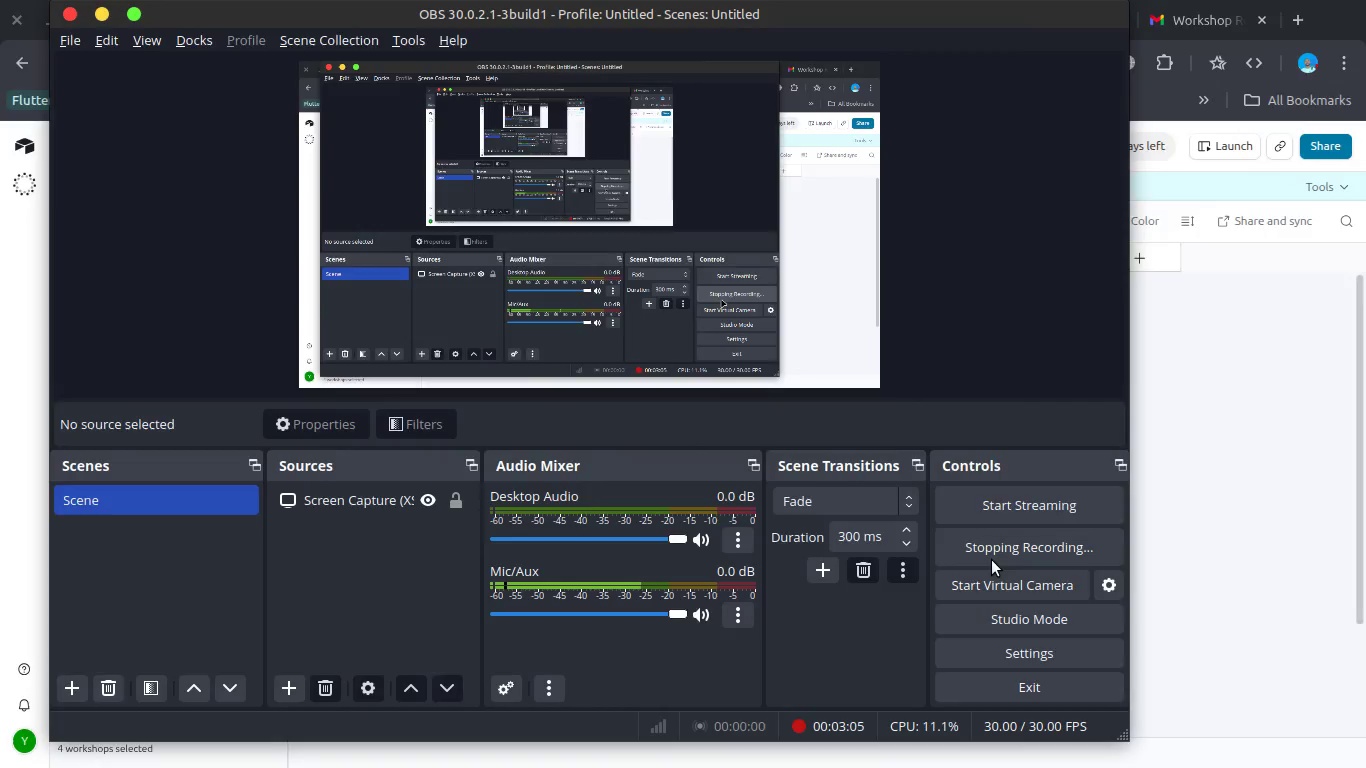 
key(Alt+Tab)
 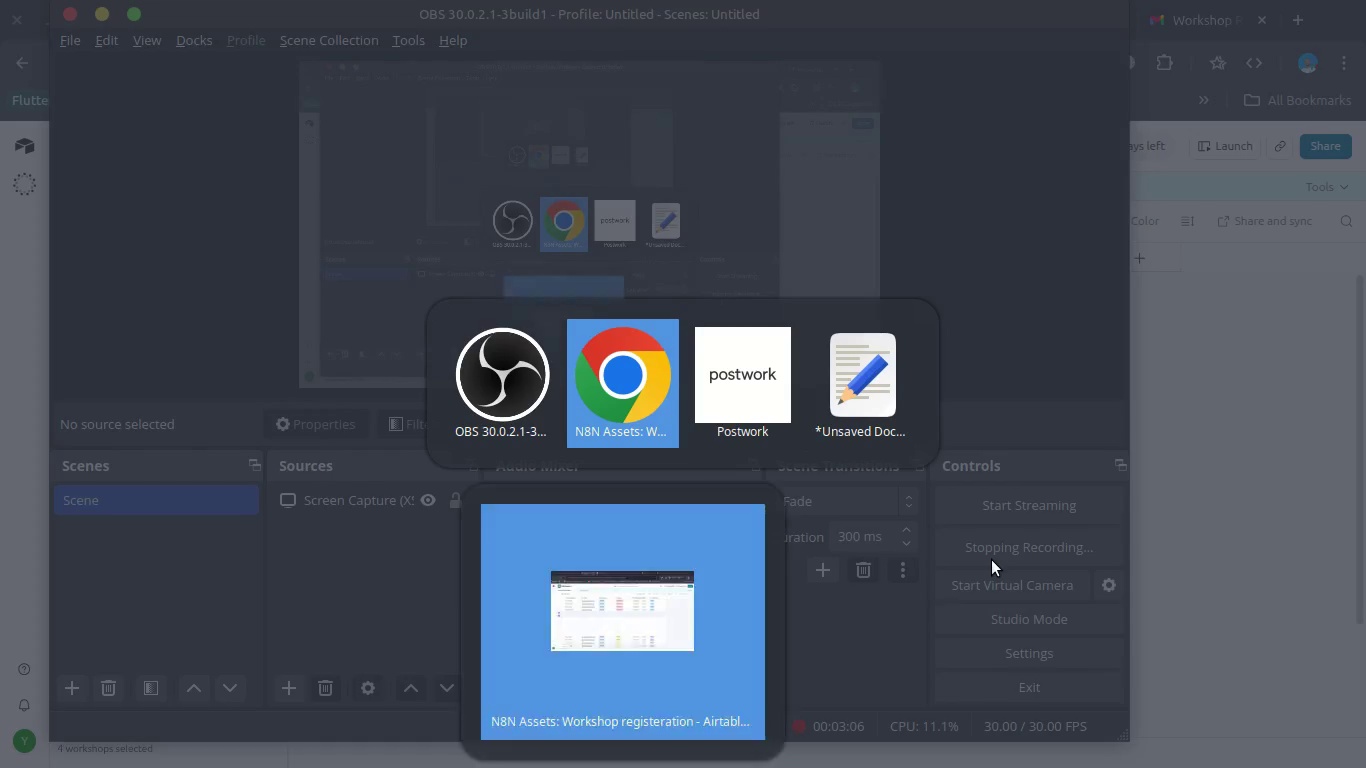 
key(Alt+Tab)